 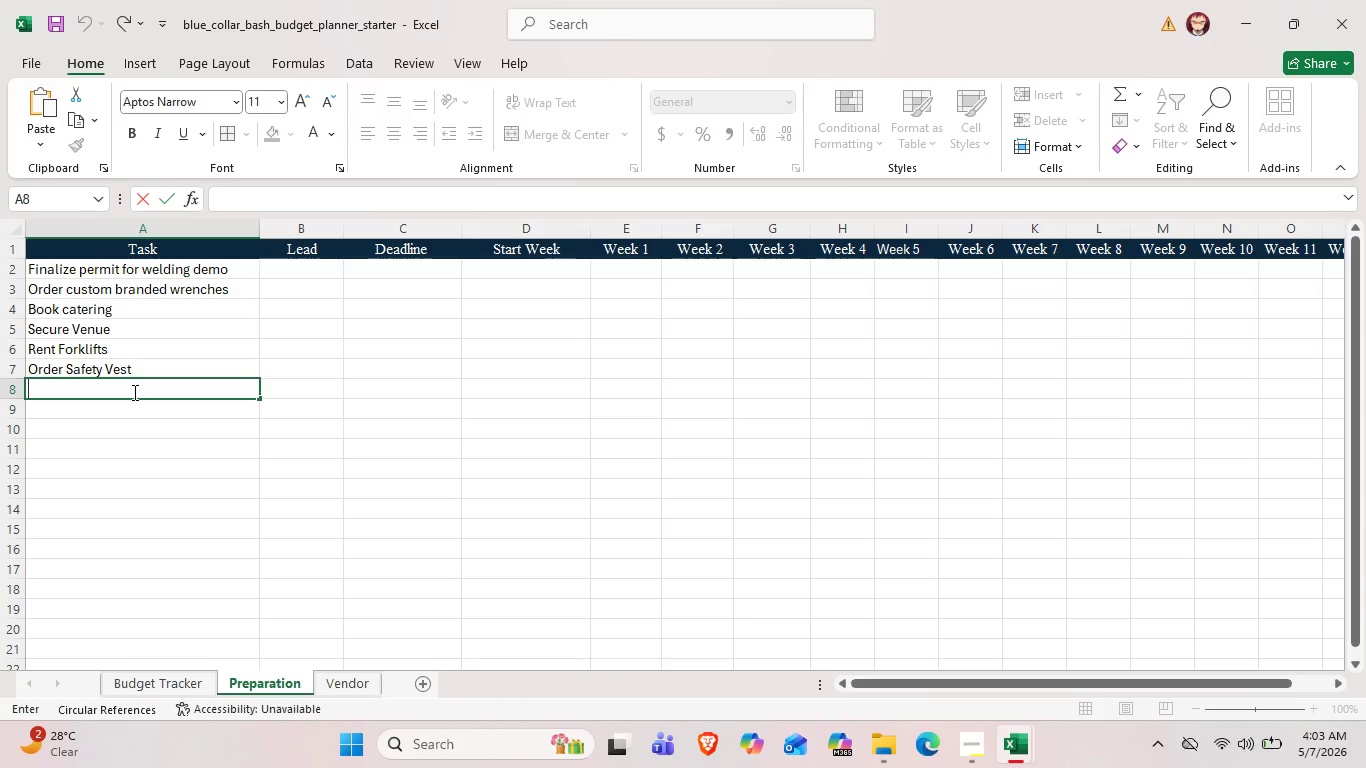 
type(Finalize)
key(Backspace)
type( K)
key(Backspace)
type(HVAC demo Unit)
key(Backspace)
key(Backspace)
key(Backspace)
key(Backspace)
type(uniy)
key(Backspace)
type(t)
 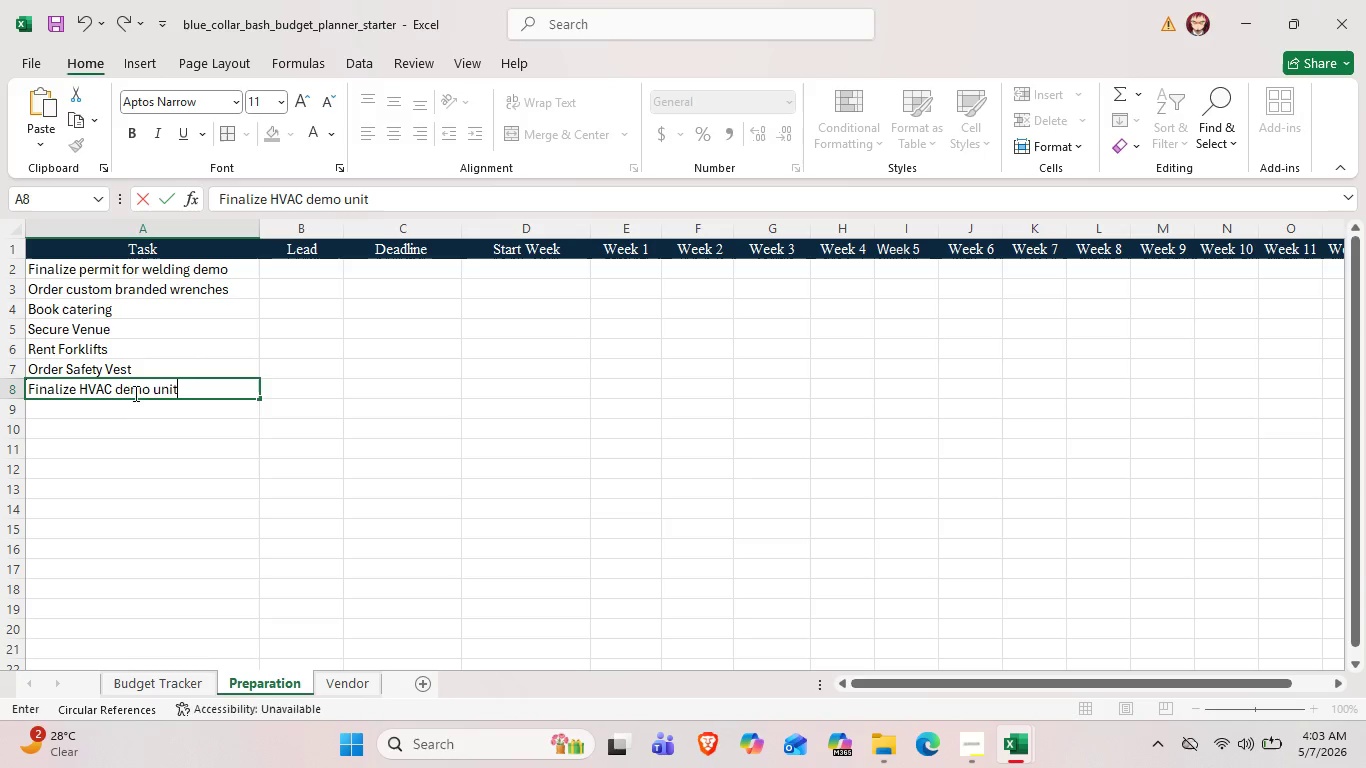 
double_click([107, 404])
 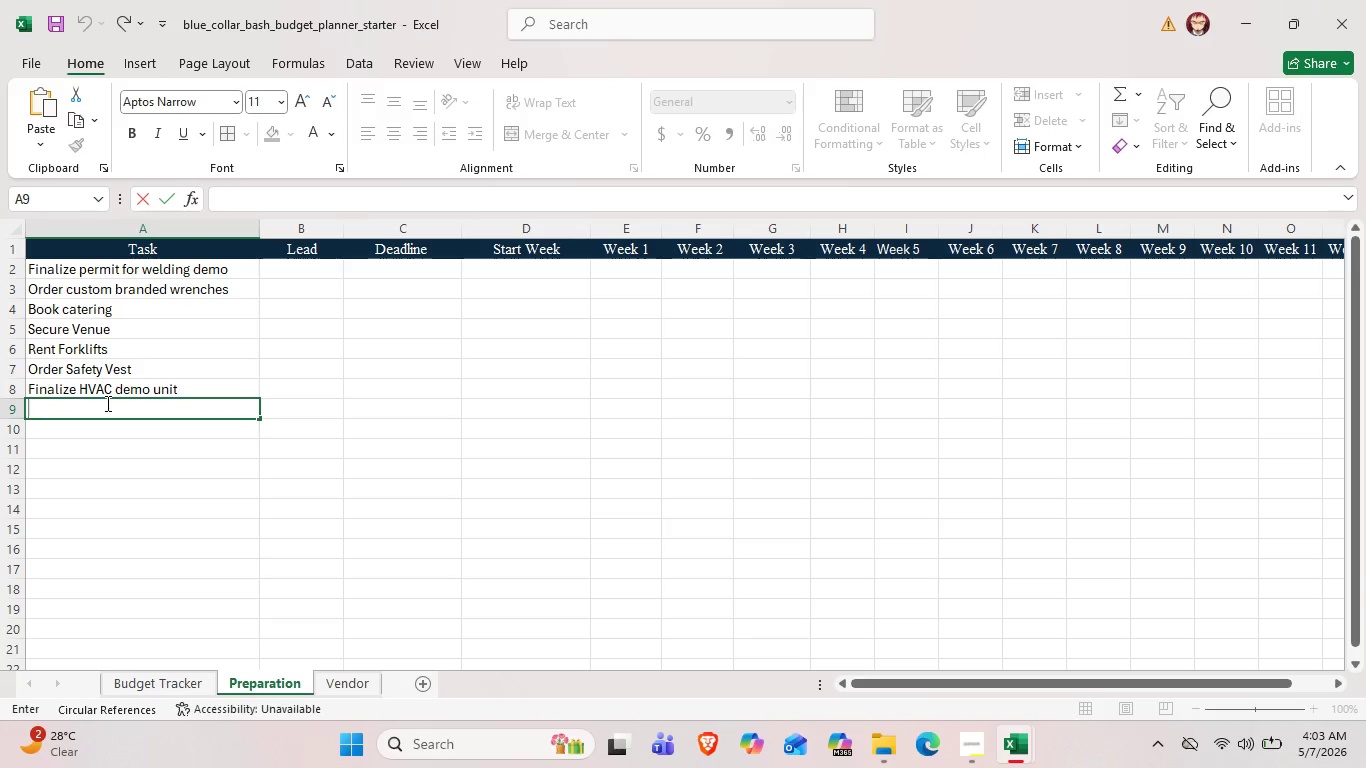 
type(Setup Souns Syste,)
key(Backspace)
type(m)
 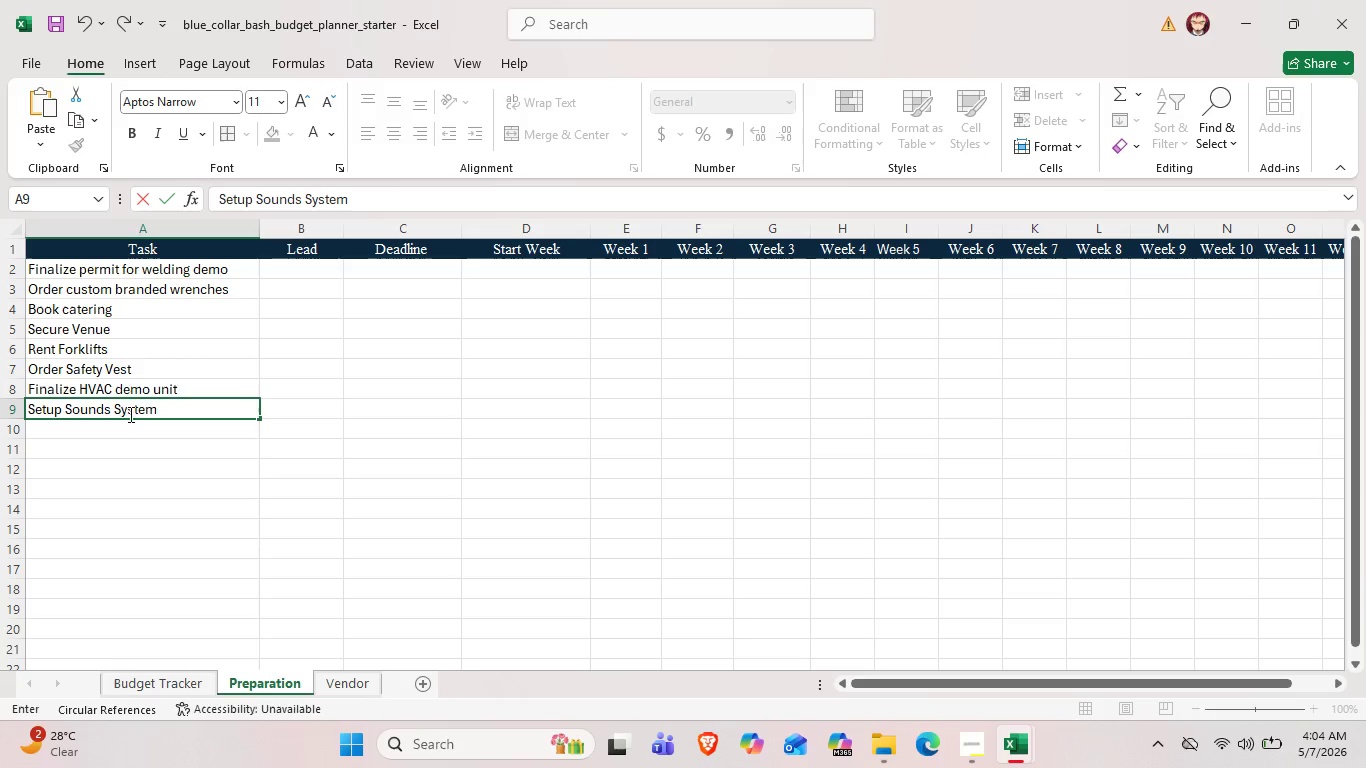 
hold_key(key=D, duration=0.36)
 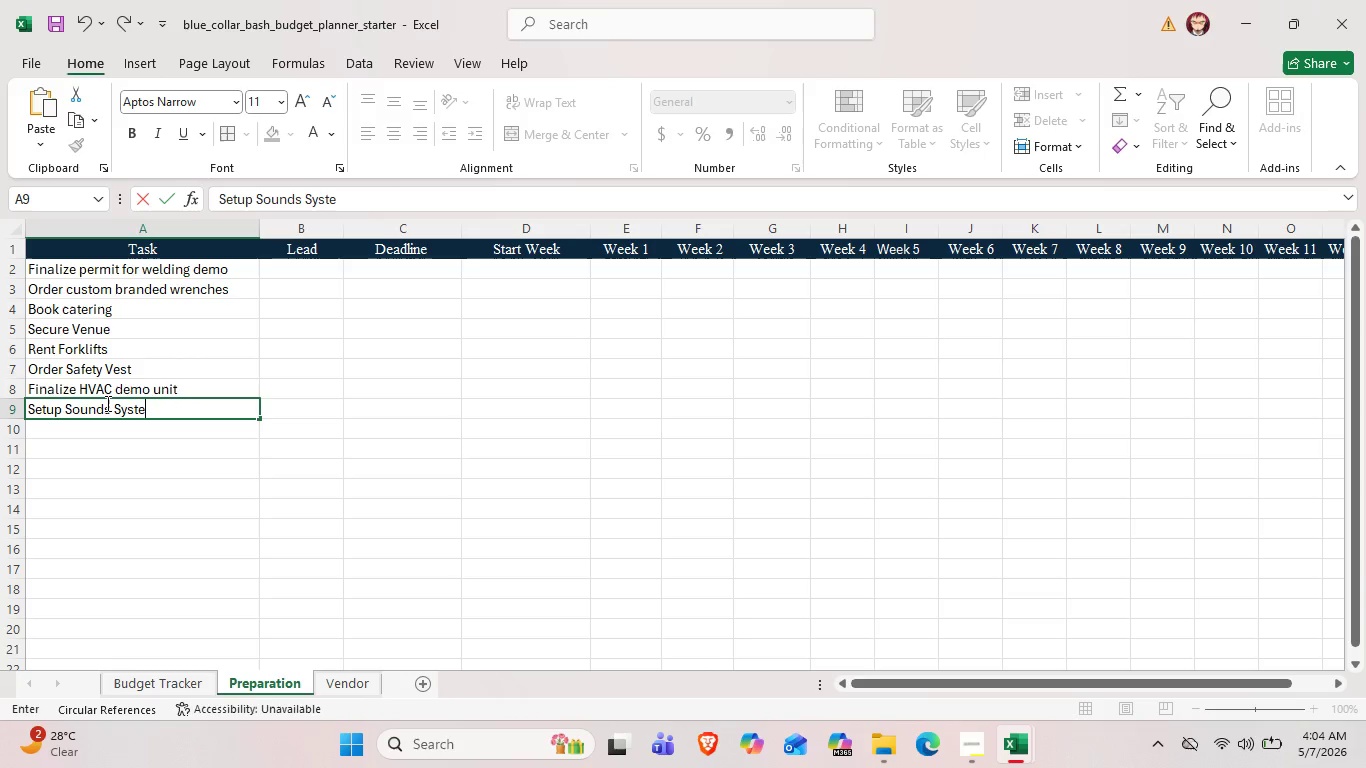 
left_click([143, 484])
 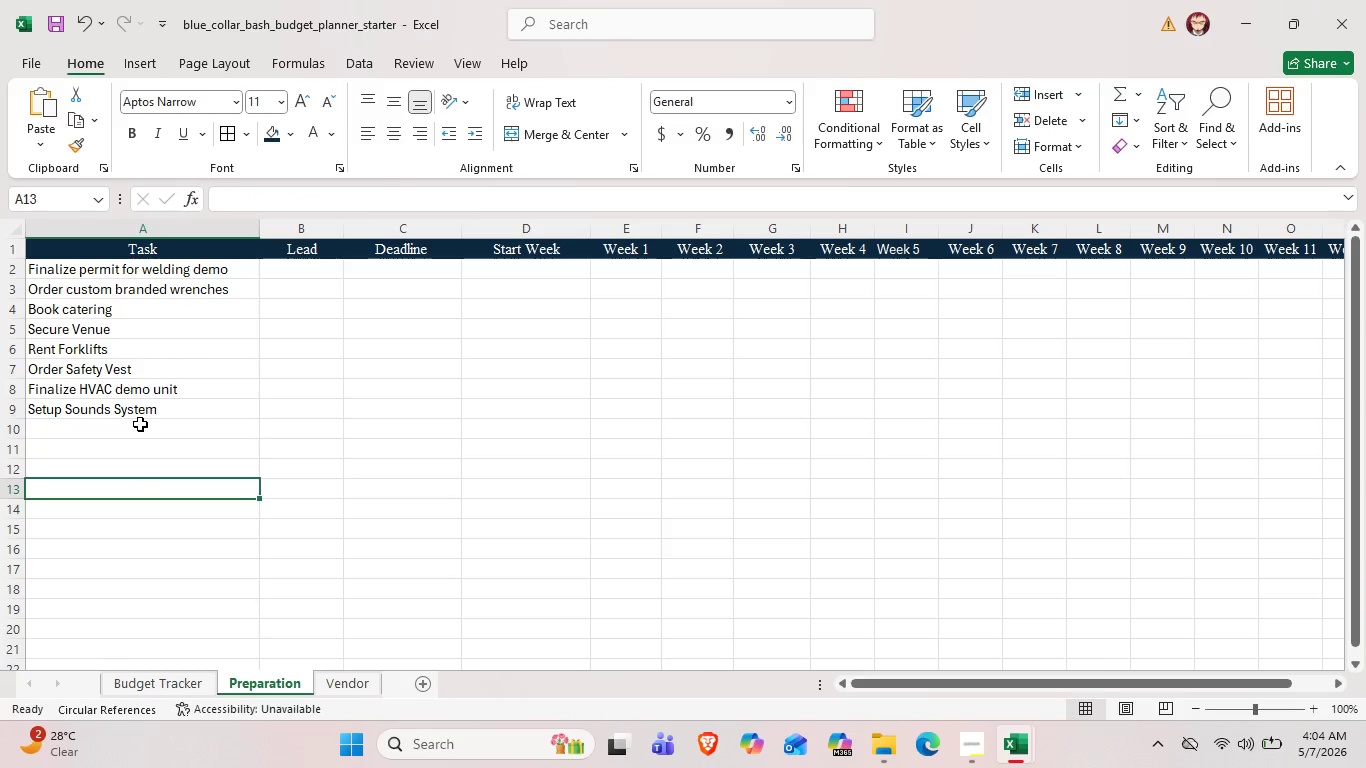 
double_click([140, 424])
 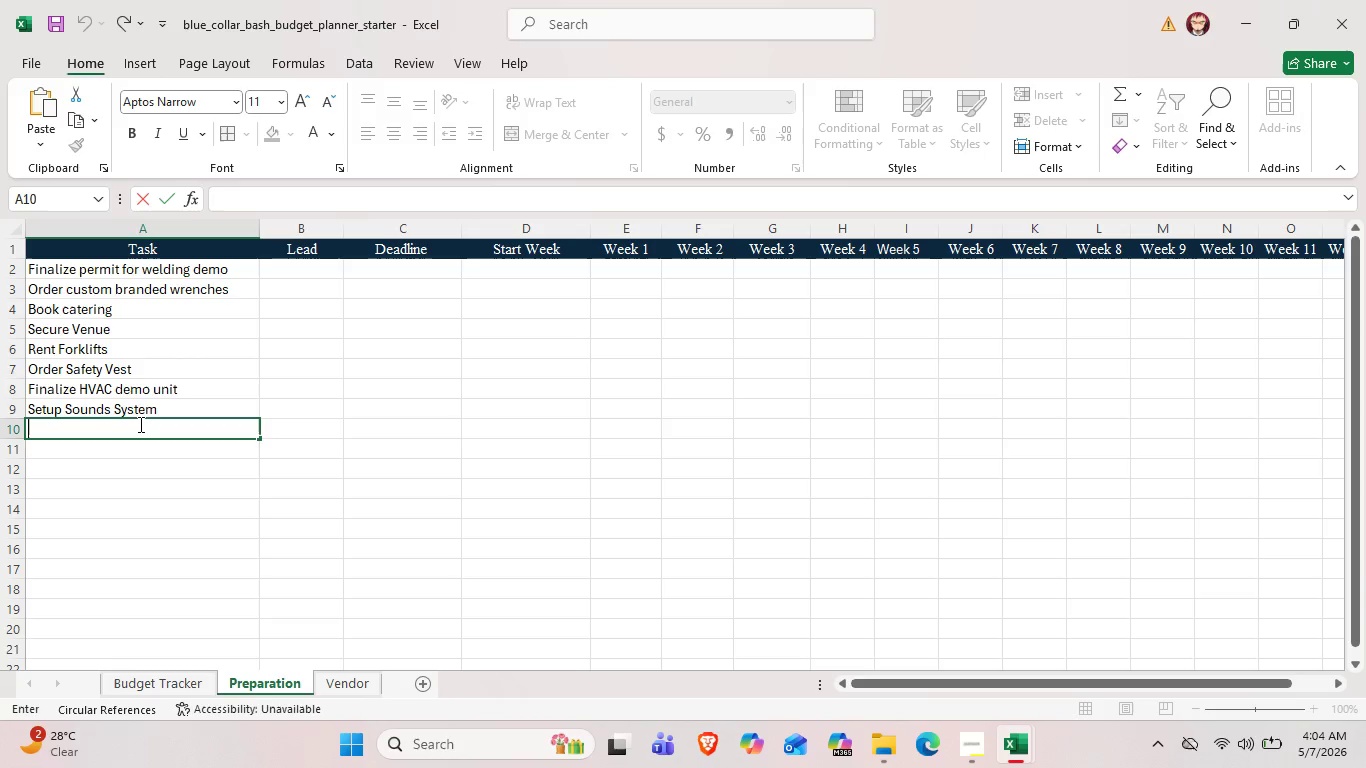 
wait(12.38)
 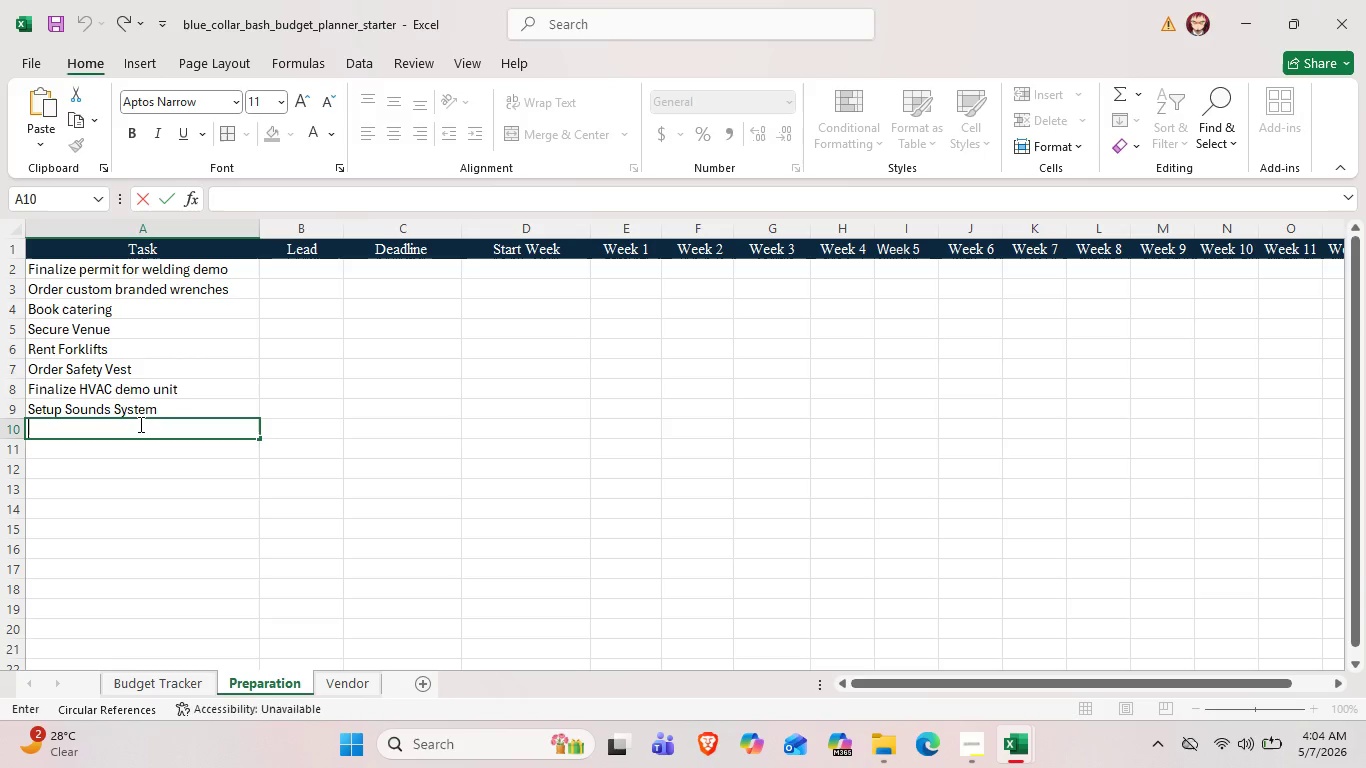 
type(Print Venet maps)
 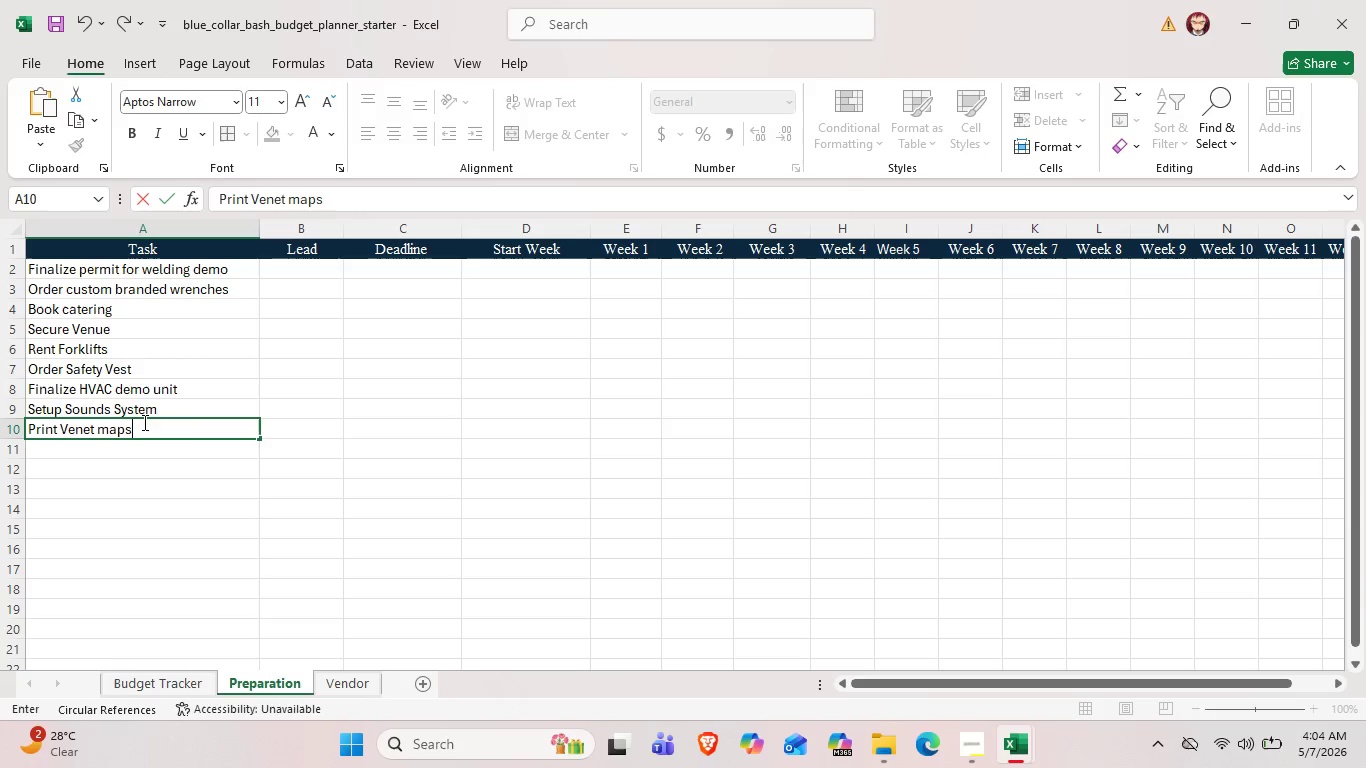 
right_click([85, 427])
 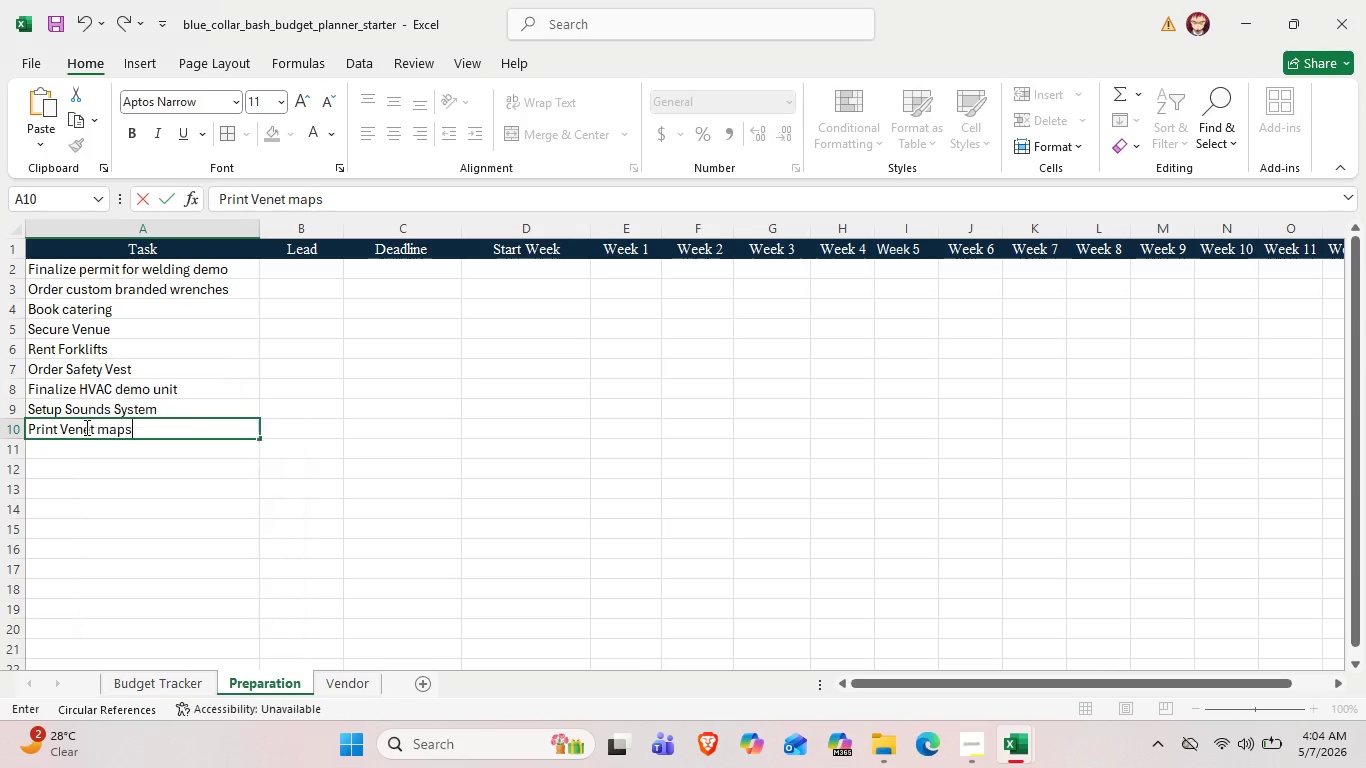 
double_click([85, 427])
 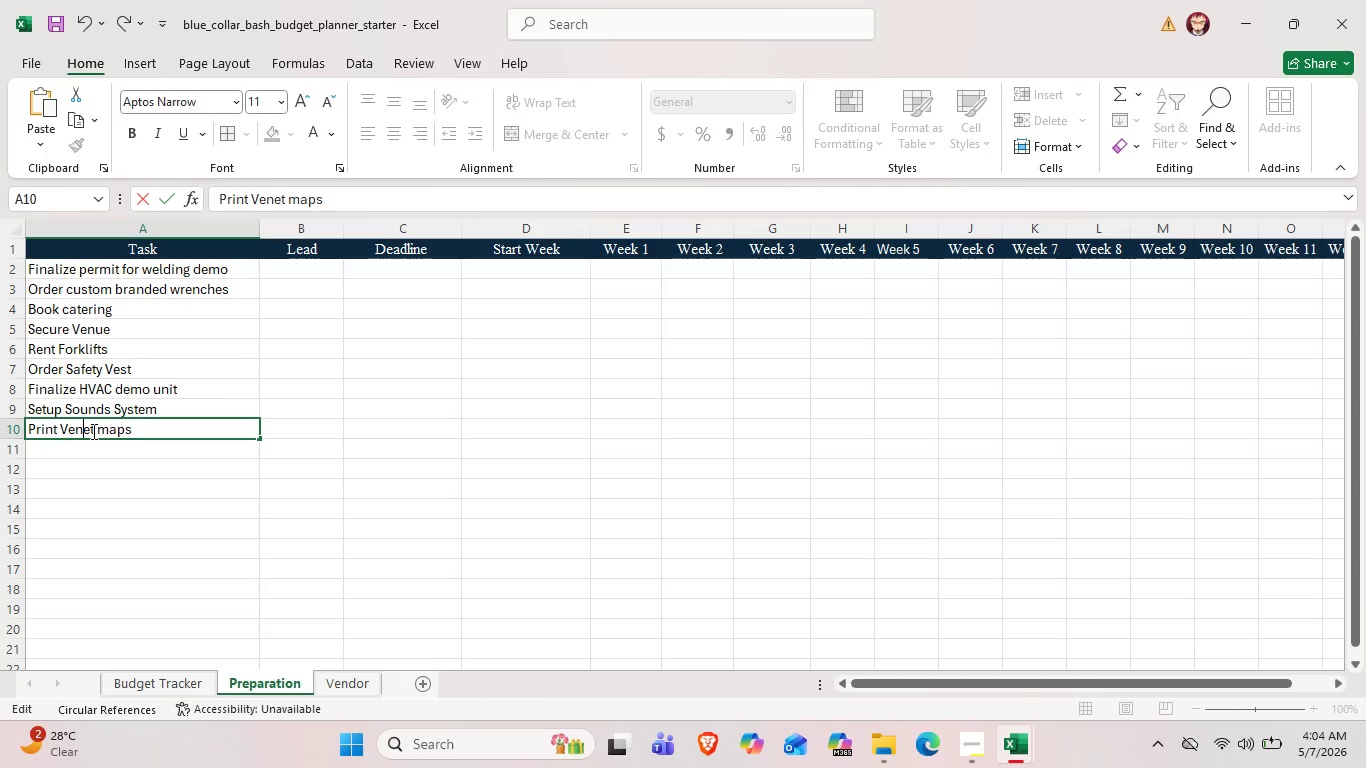 
left_click([92, 431])
 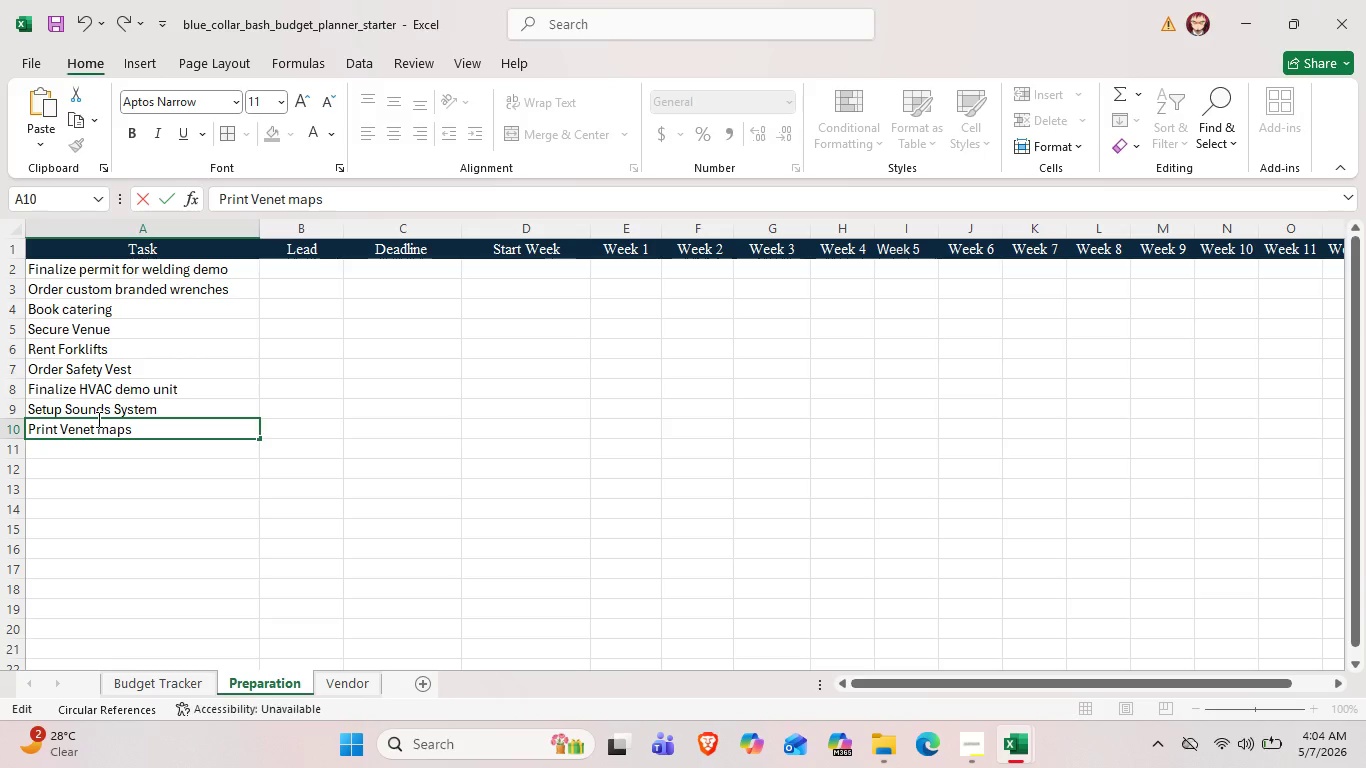 
wait(15.3)
 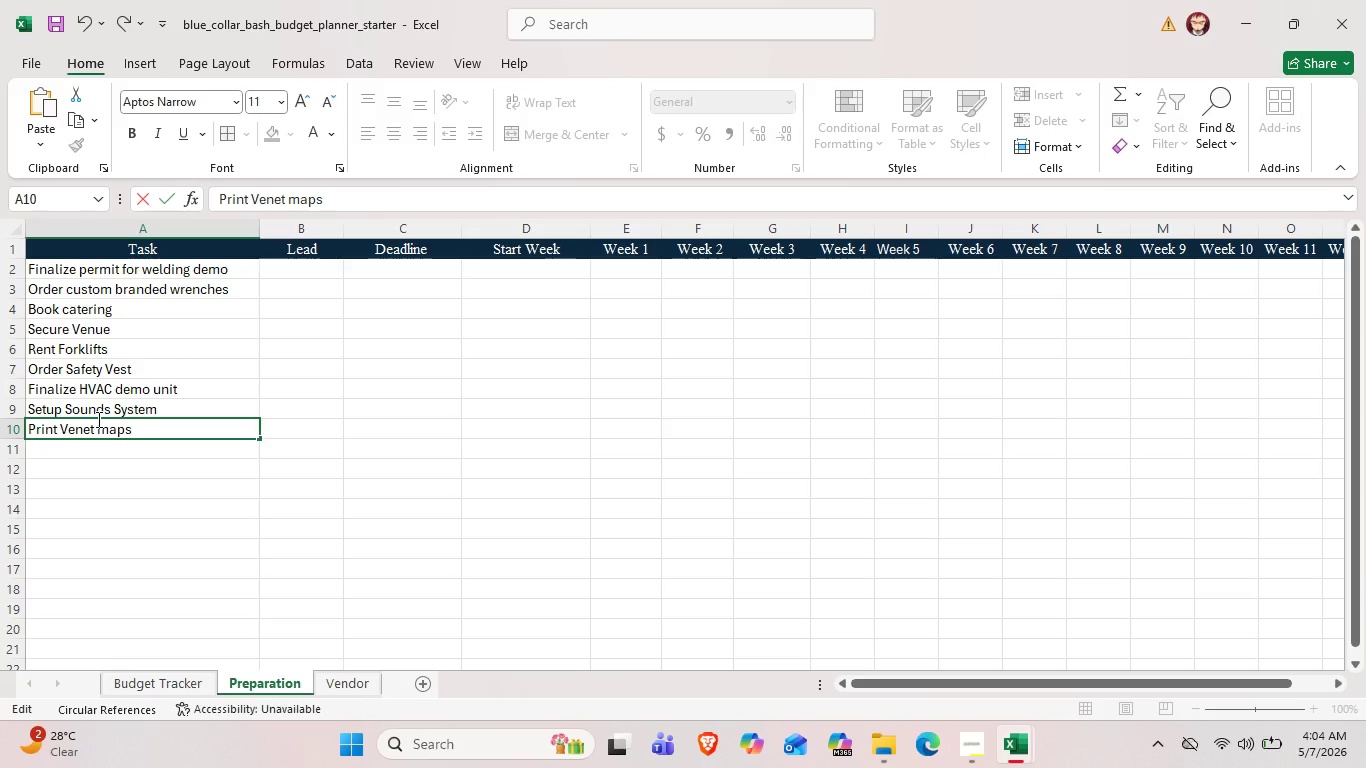 
key(Backspace)
 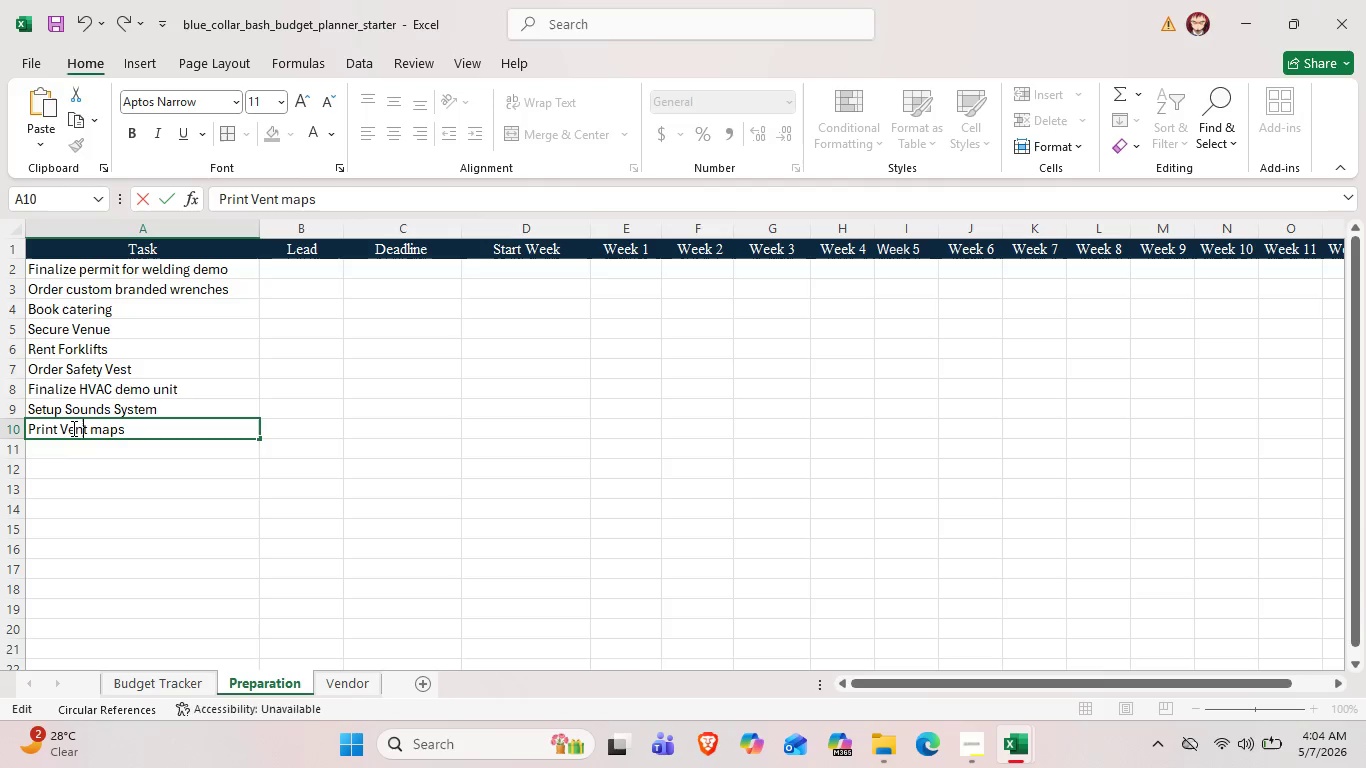 
left_click([67, 426])
 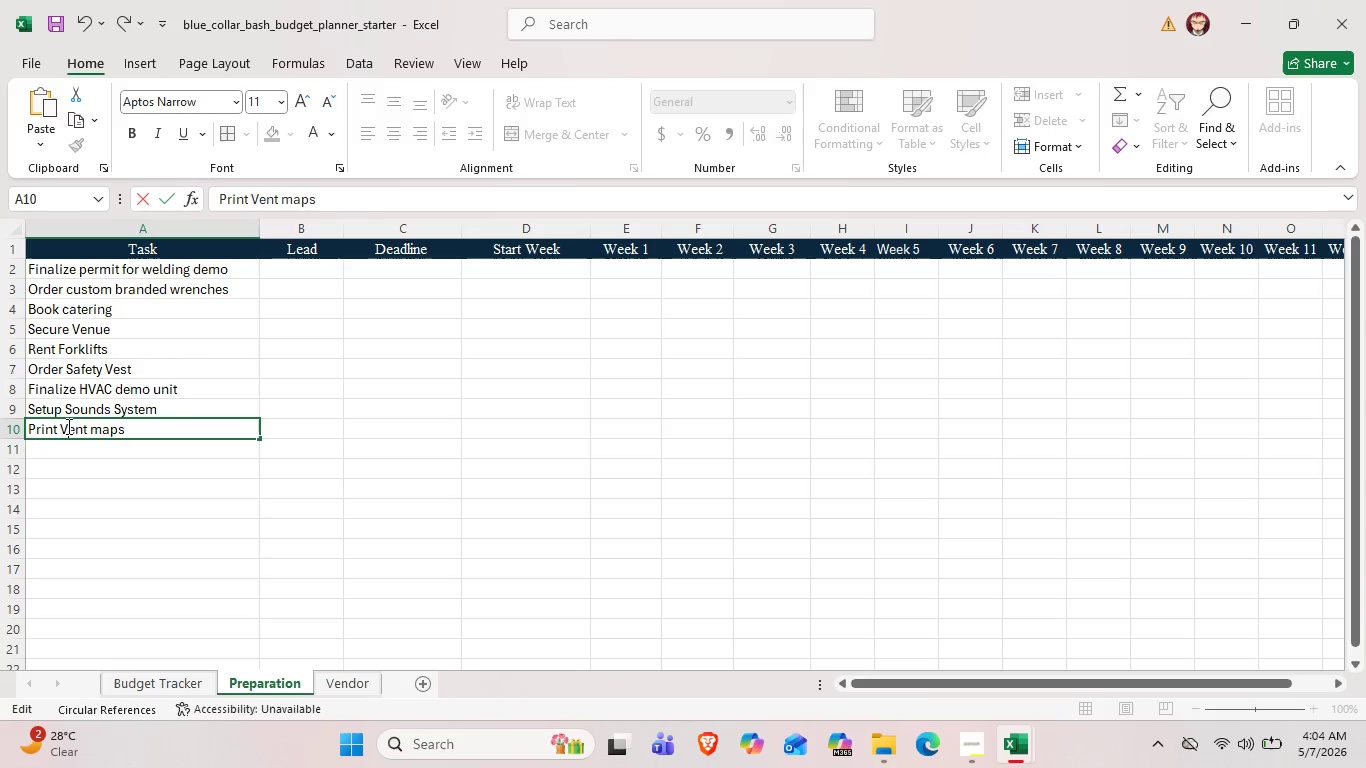 
key(Backspace)
type(Ev)
 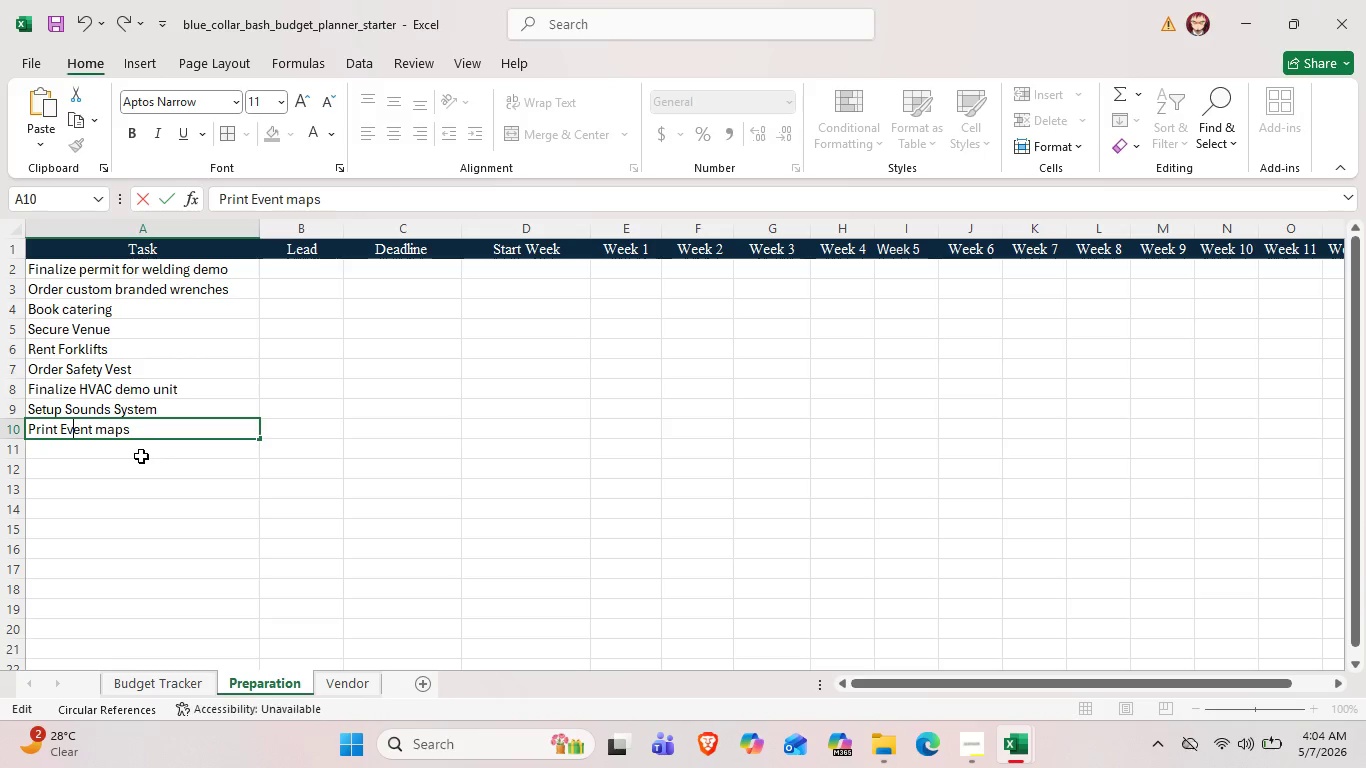 
double_click([134, 446])
 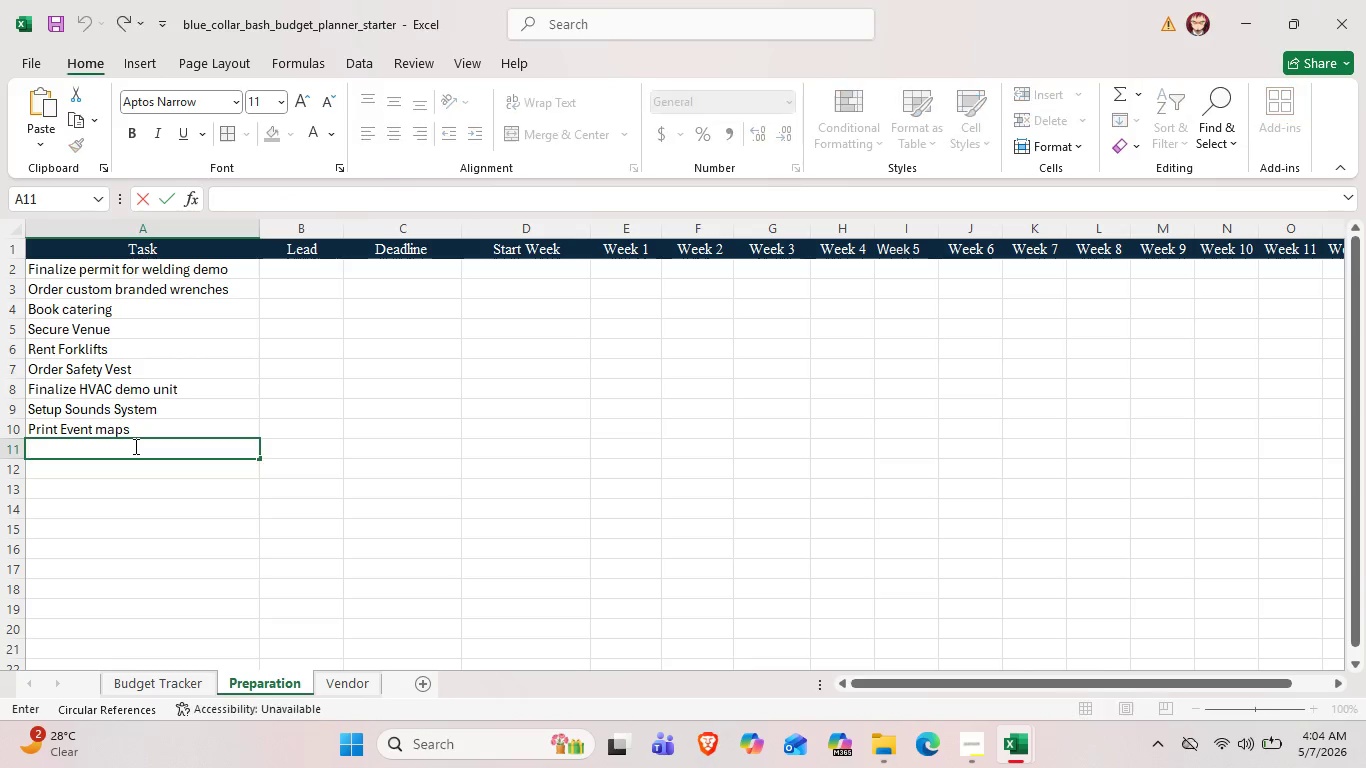 
triple_click([134, 446])
 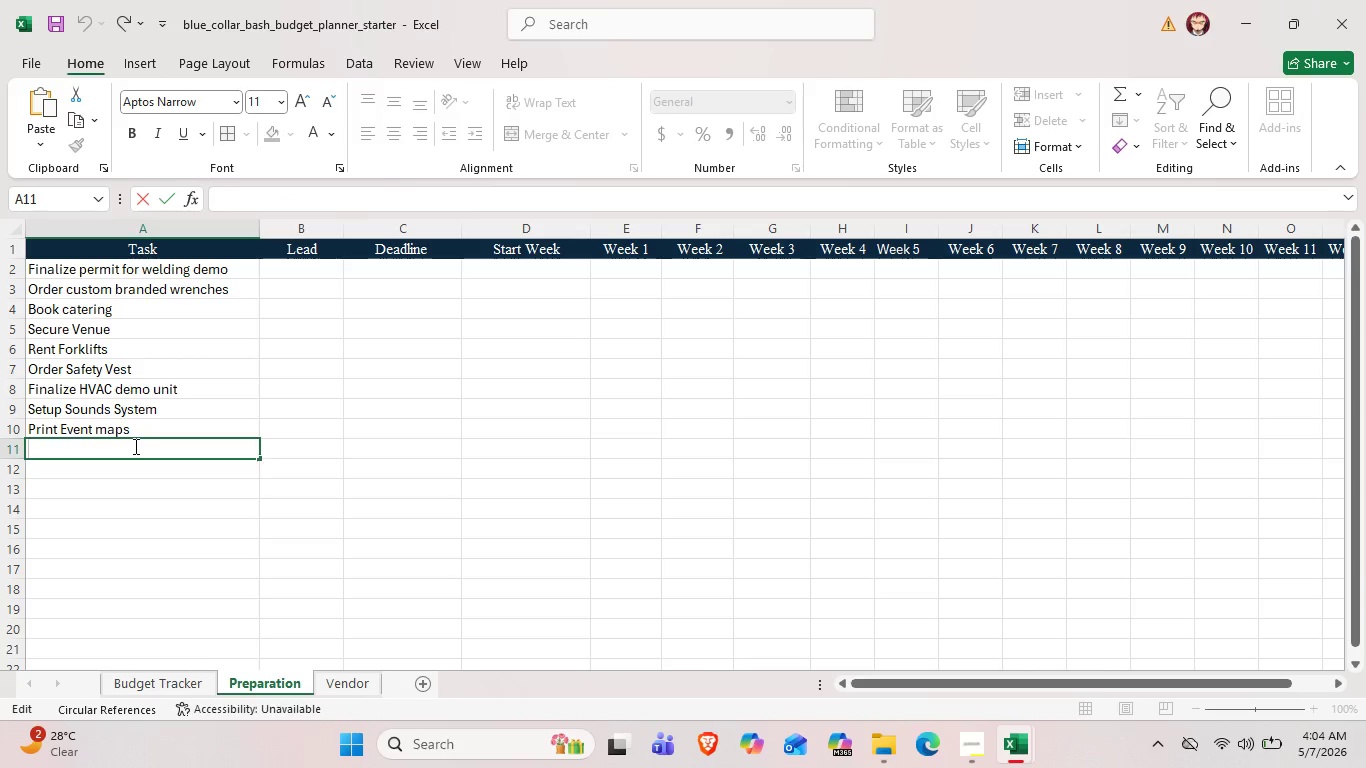 
type(Staff Briefing)
 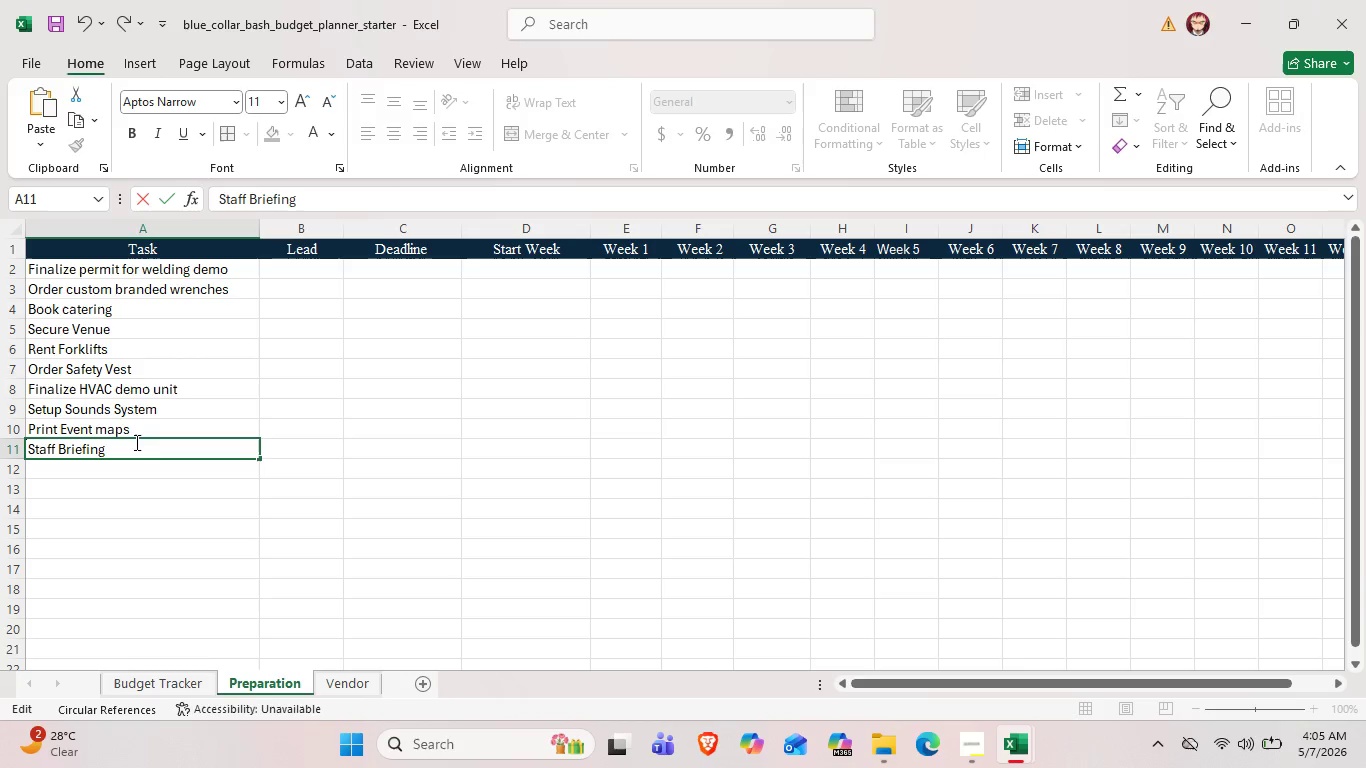 
left_click([273, 499])
 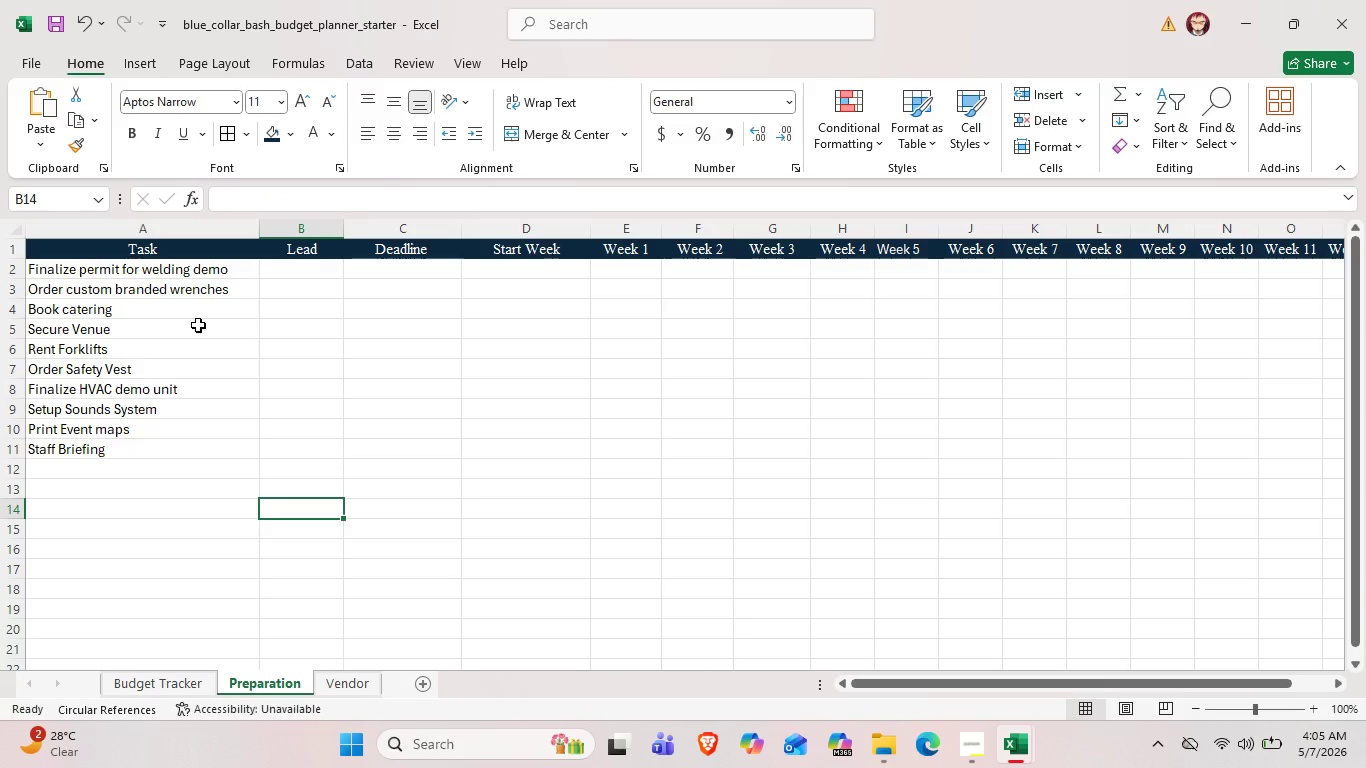 
wait(7.23)
 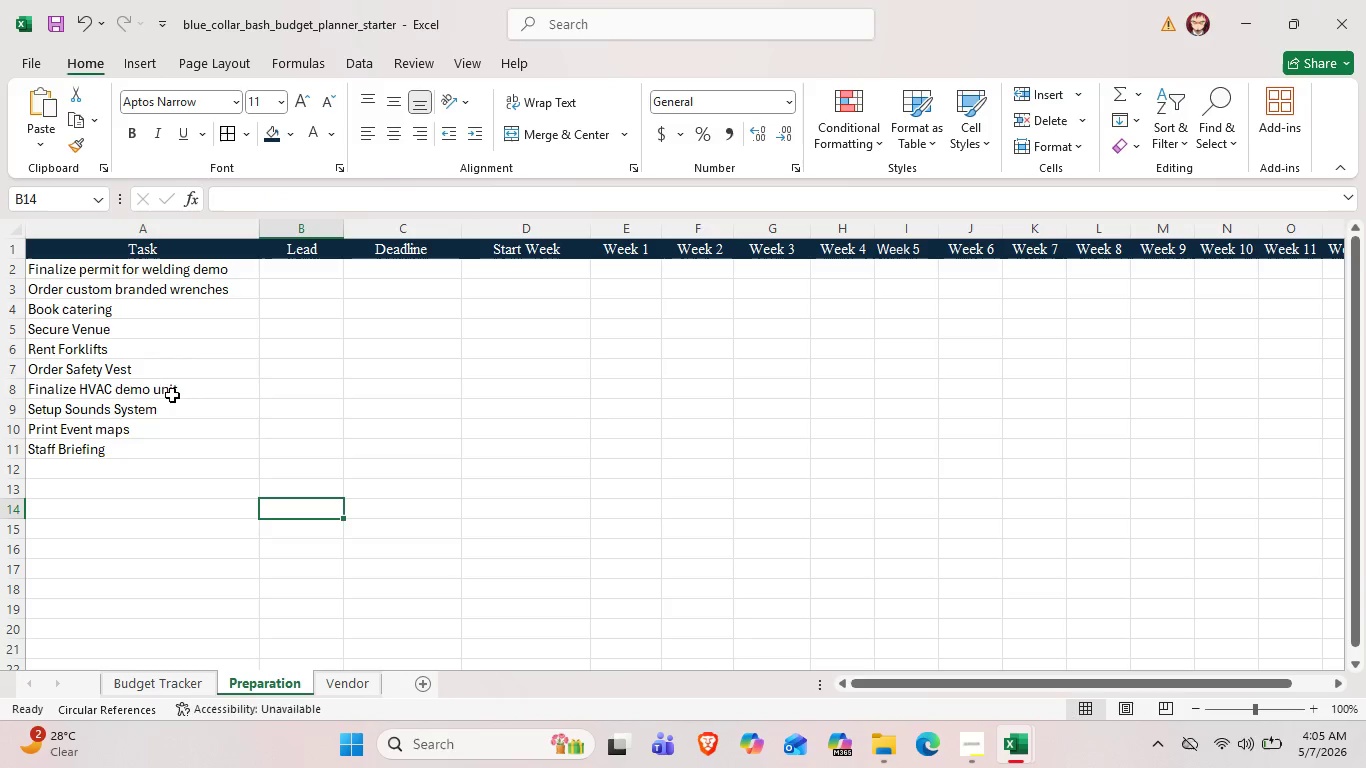 
double_click([306, 265])
 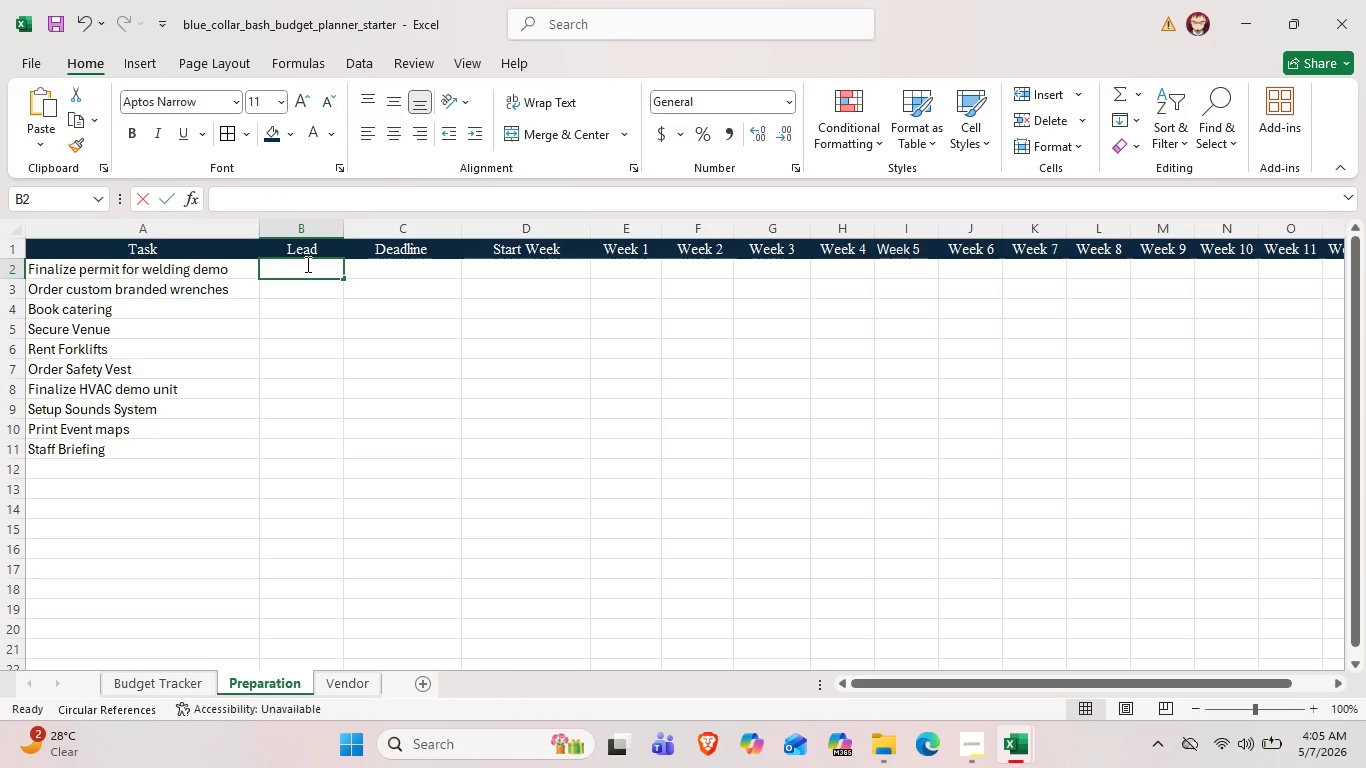 
triple_click([306, 264])
 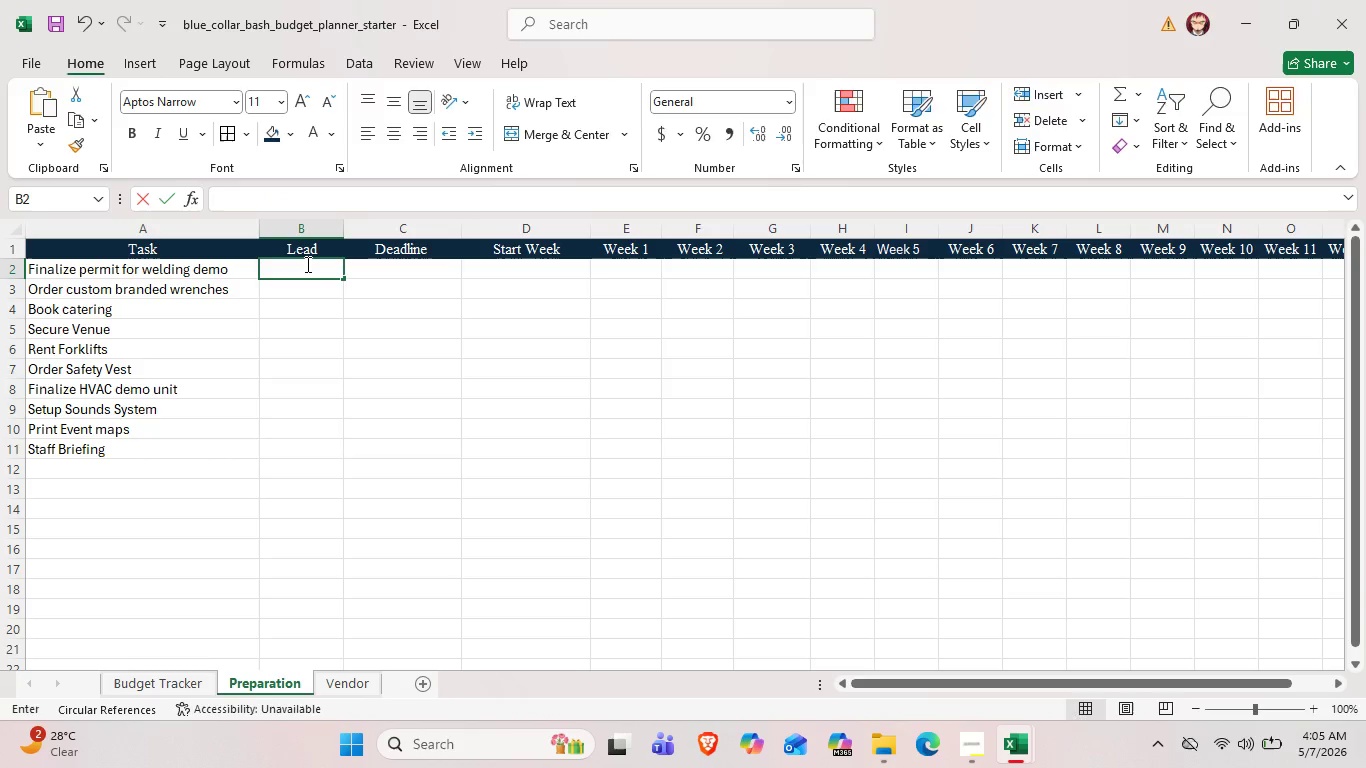 
triple_click([306, 264])
 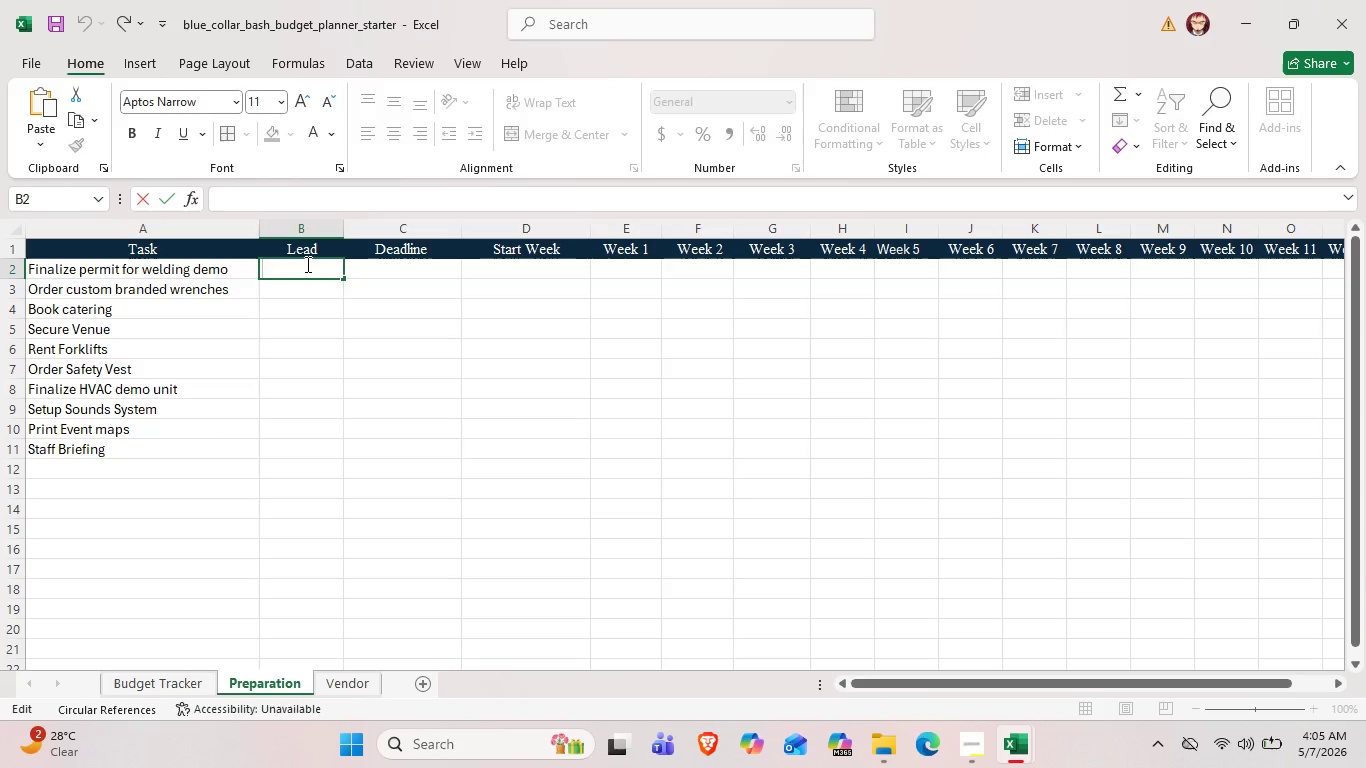 
type(Ai)
key(Backspace)
type(lice MS)
key(Backspace)
key(Backspace)
key(Backspace)
type( Smith)
 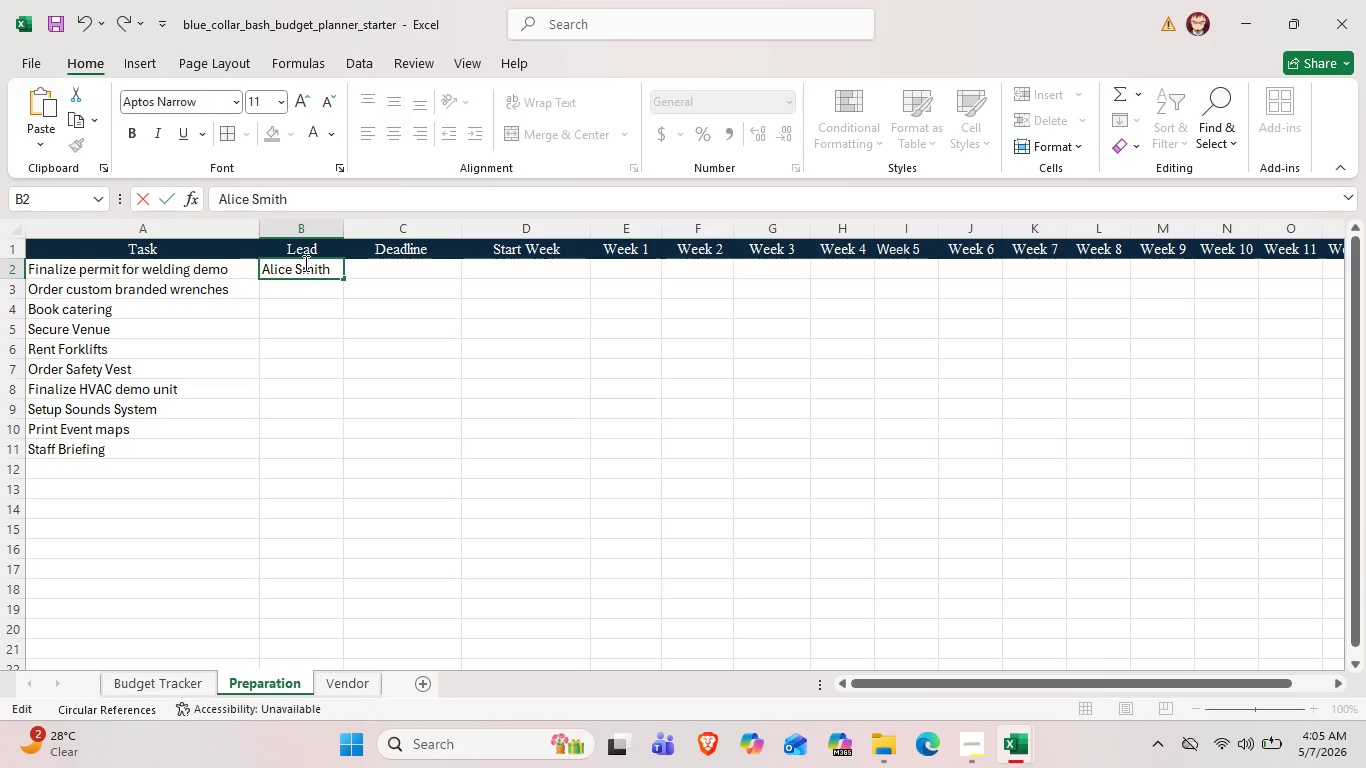 
left_click([318, 318])
 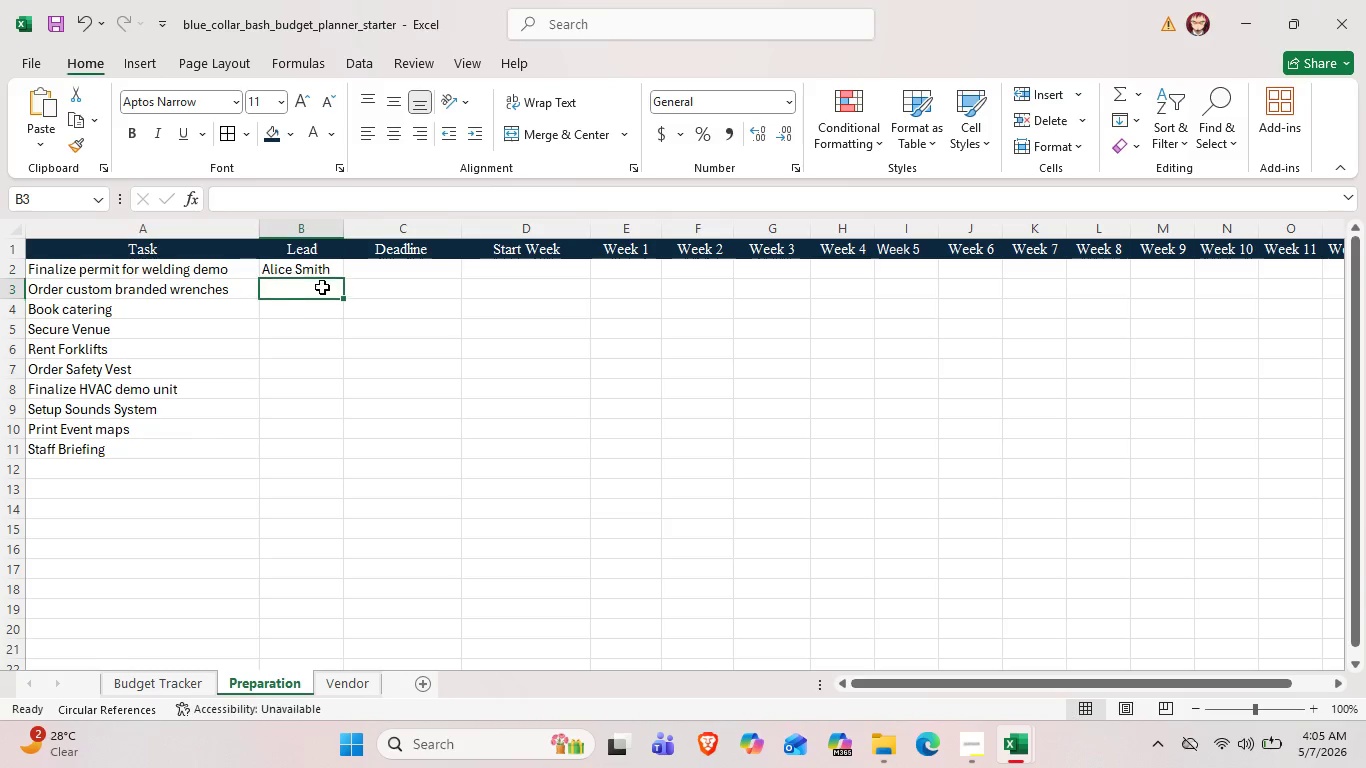 
double_click([322, 287])
 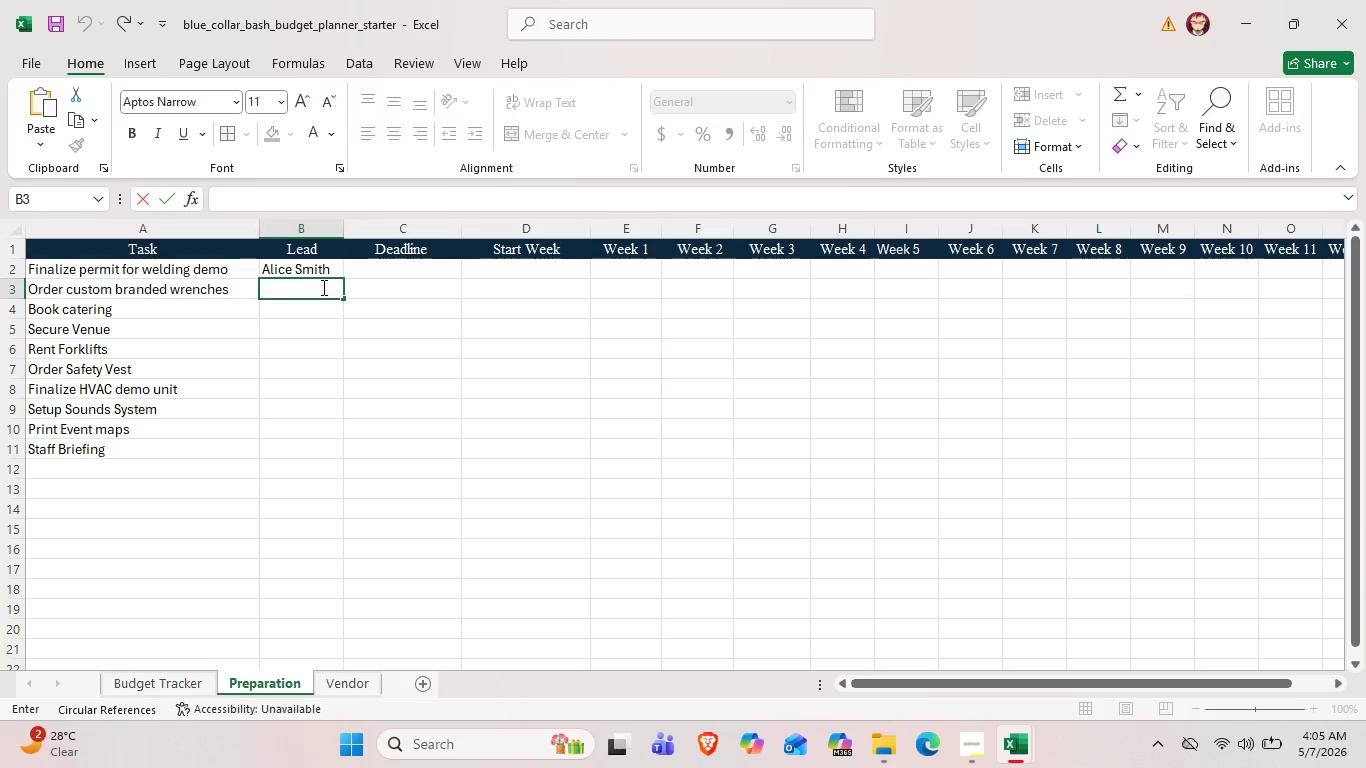 
key(Shift+A)
 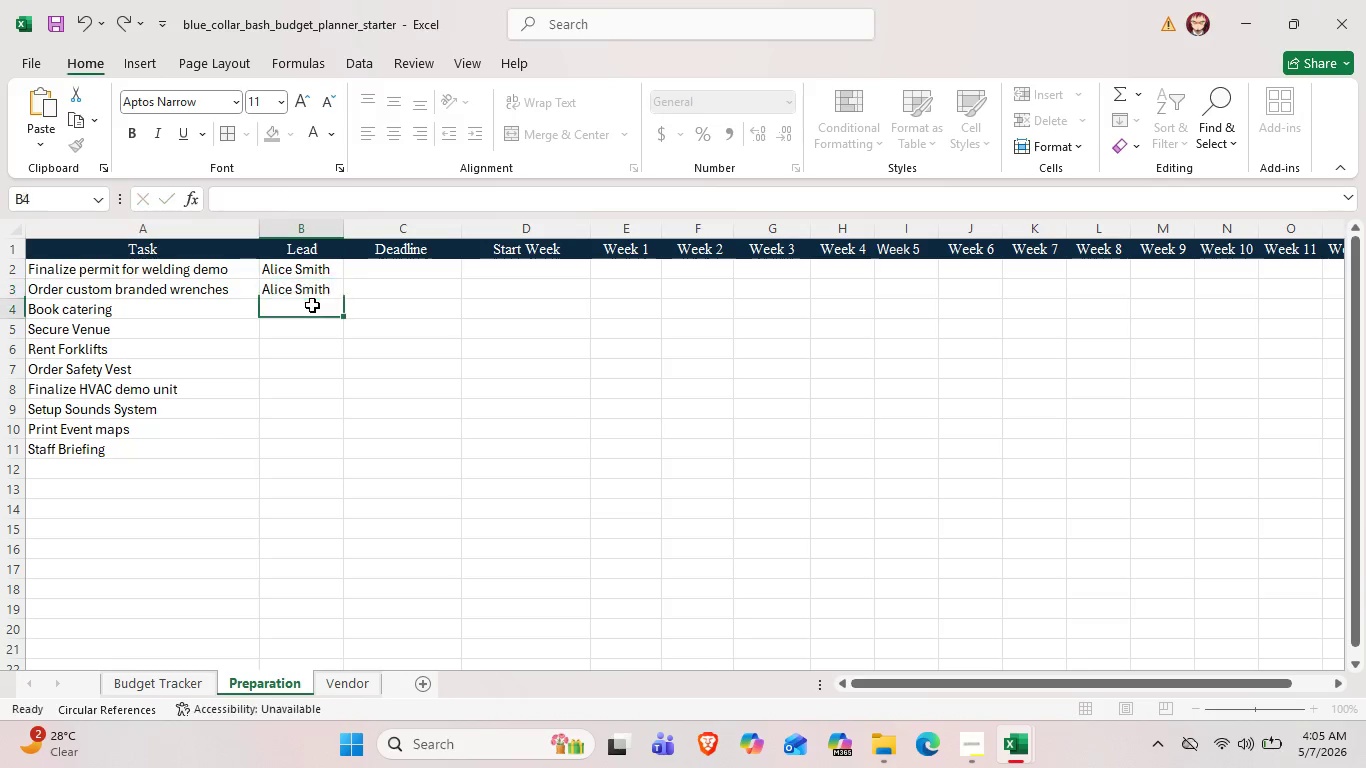 
double_click([312, 305])
 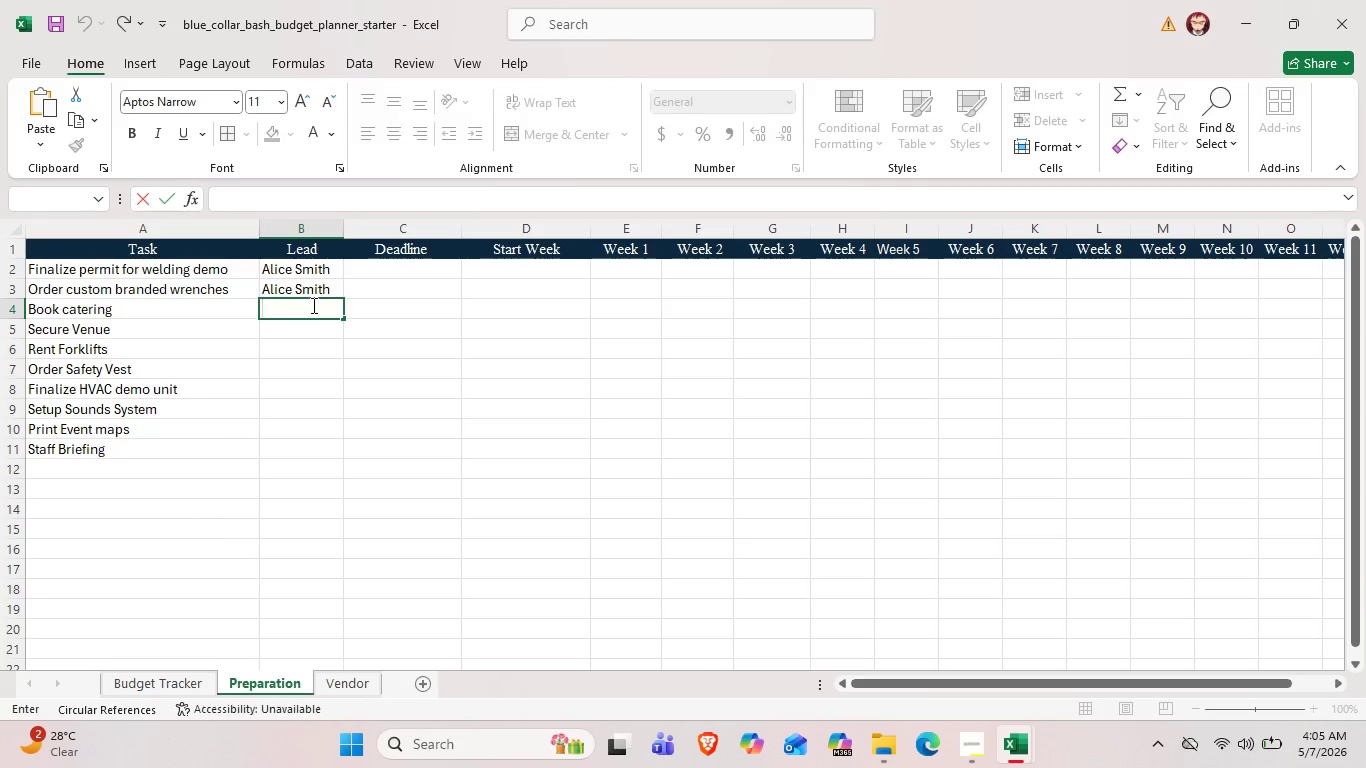 
key(Shift+A)
 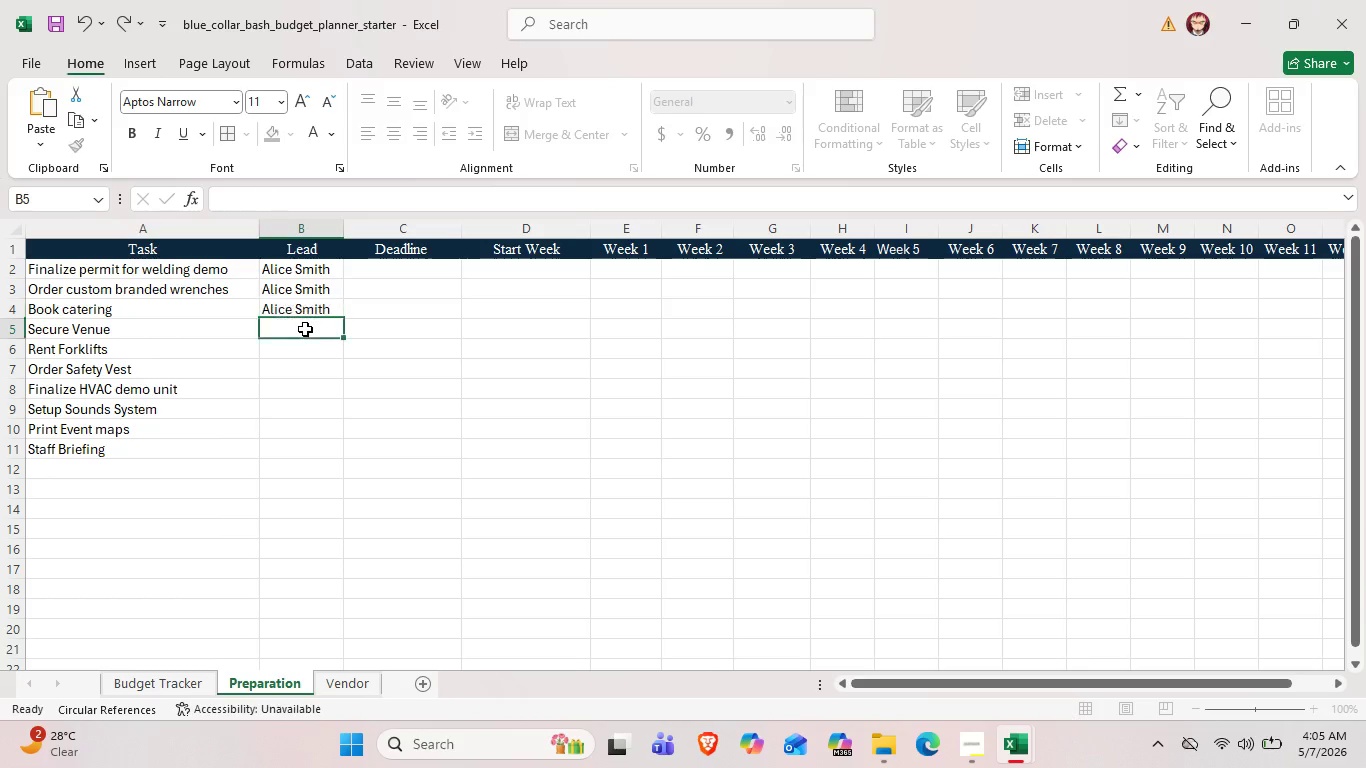 
double_click([305, 329])
 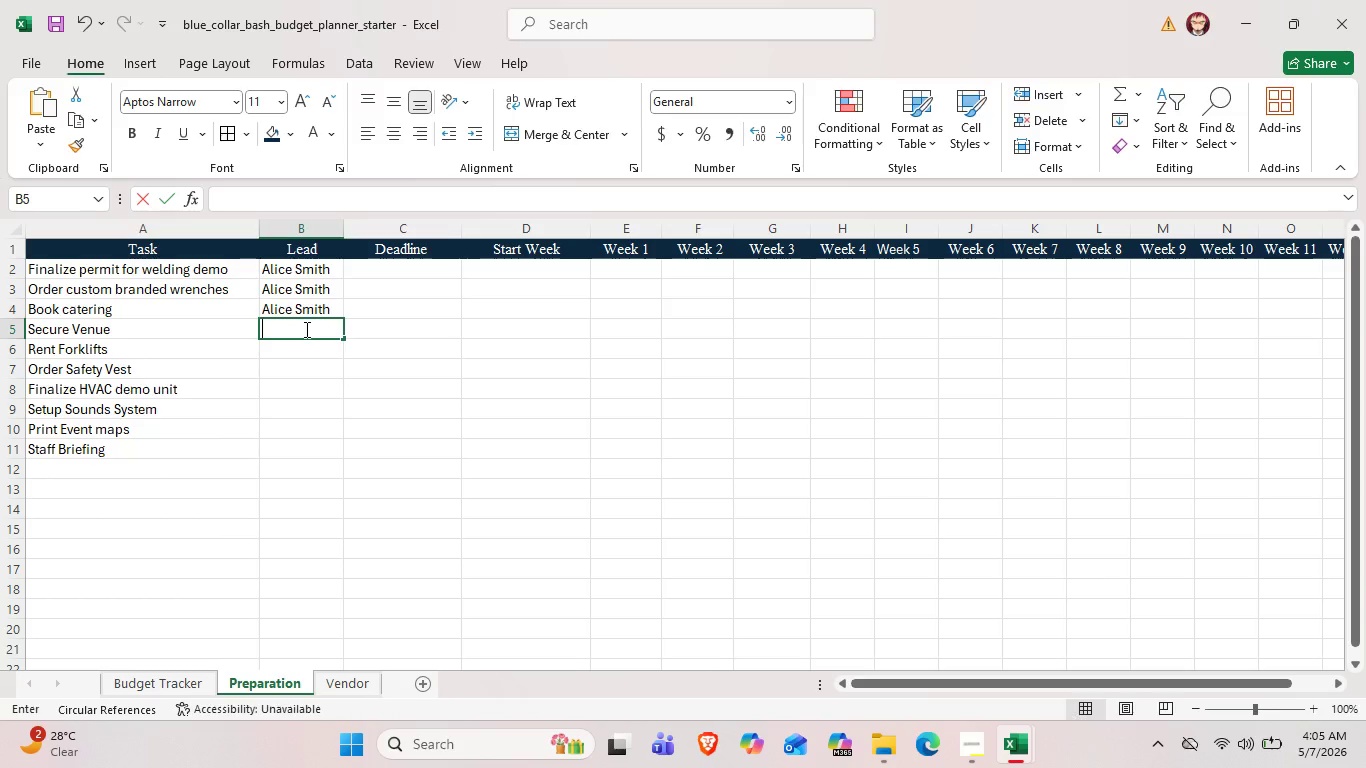 
key(Shift+A)
 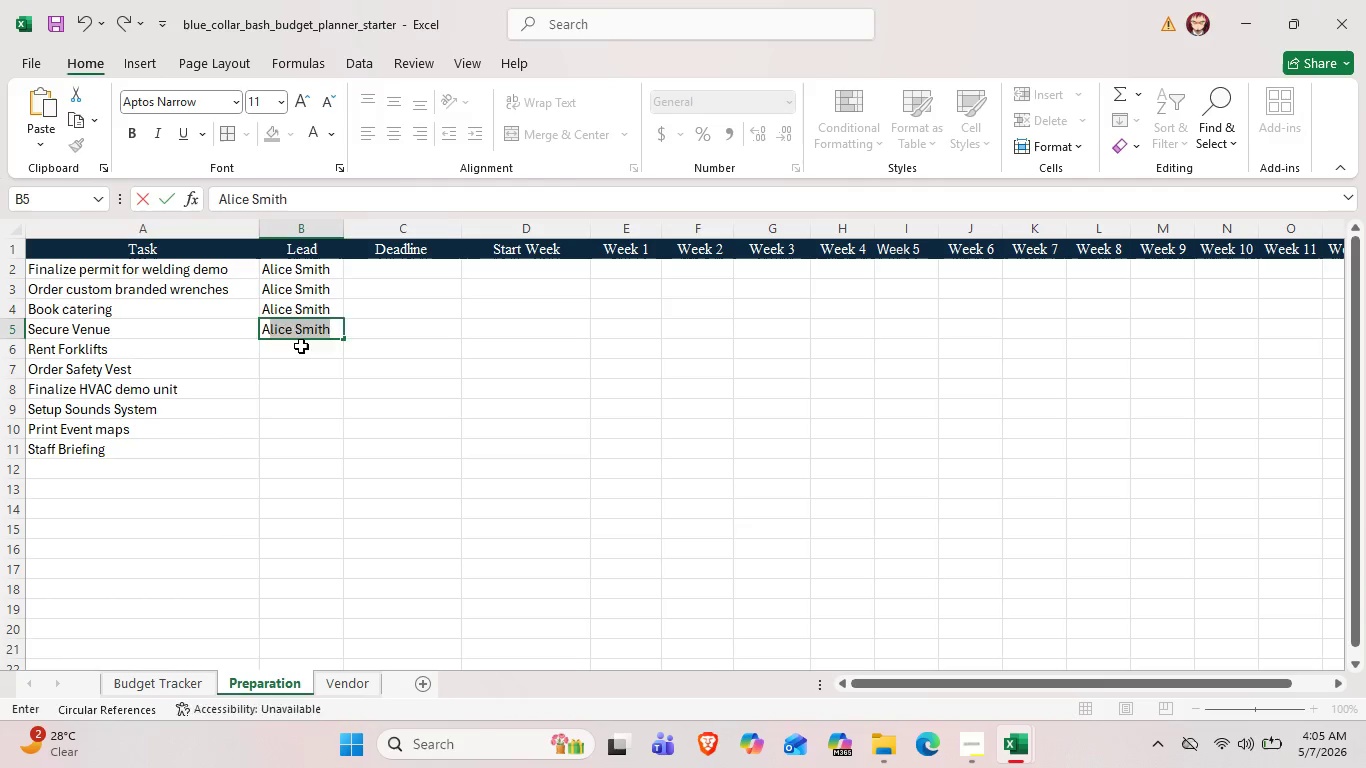 
double_click([301, 346])
 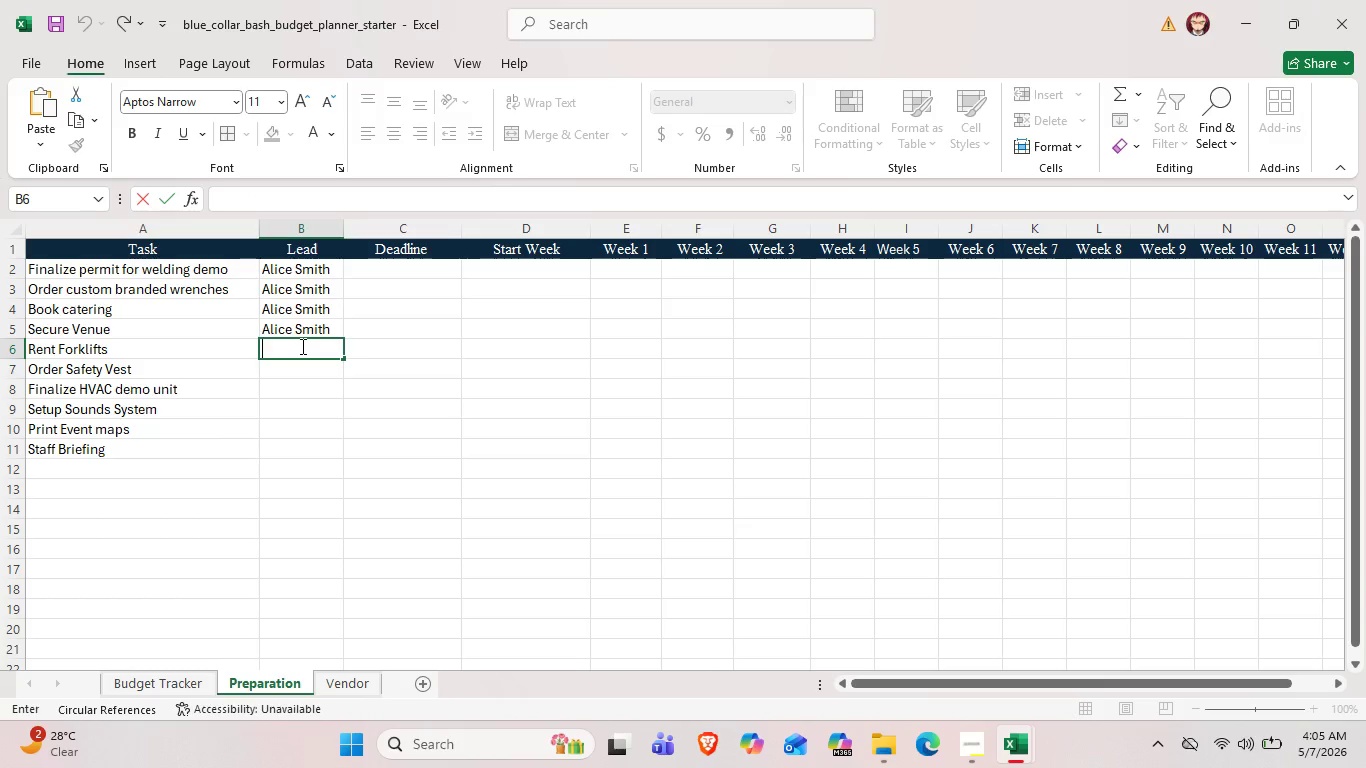 
key(Shift+A)
 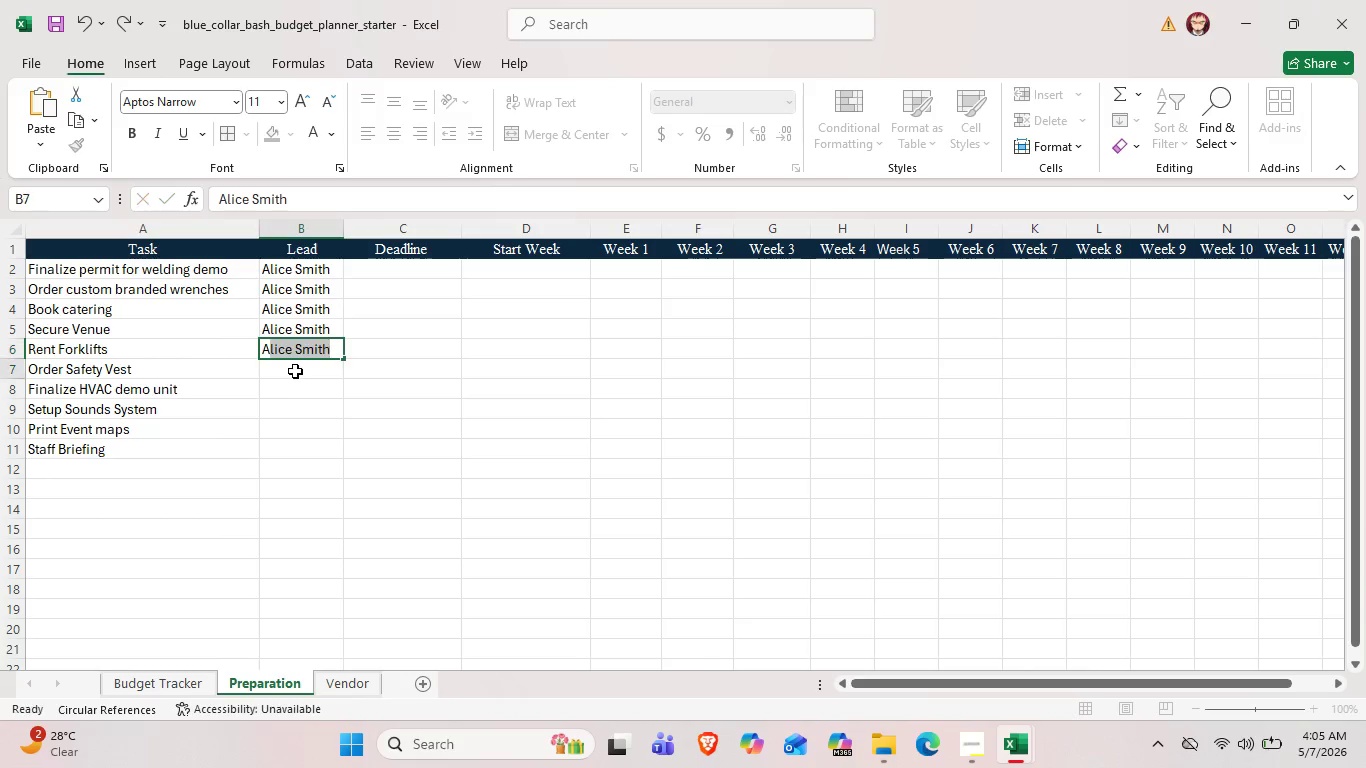 
left_click([295, 371])
 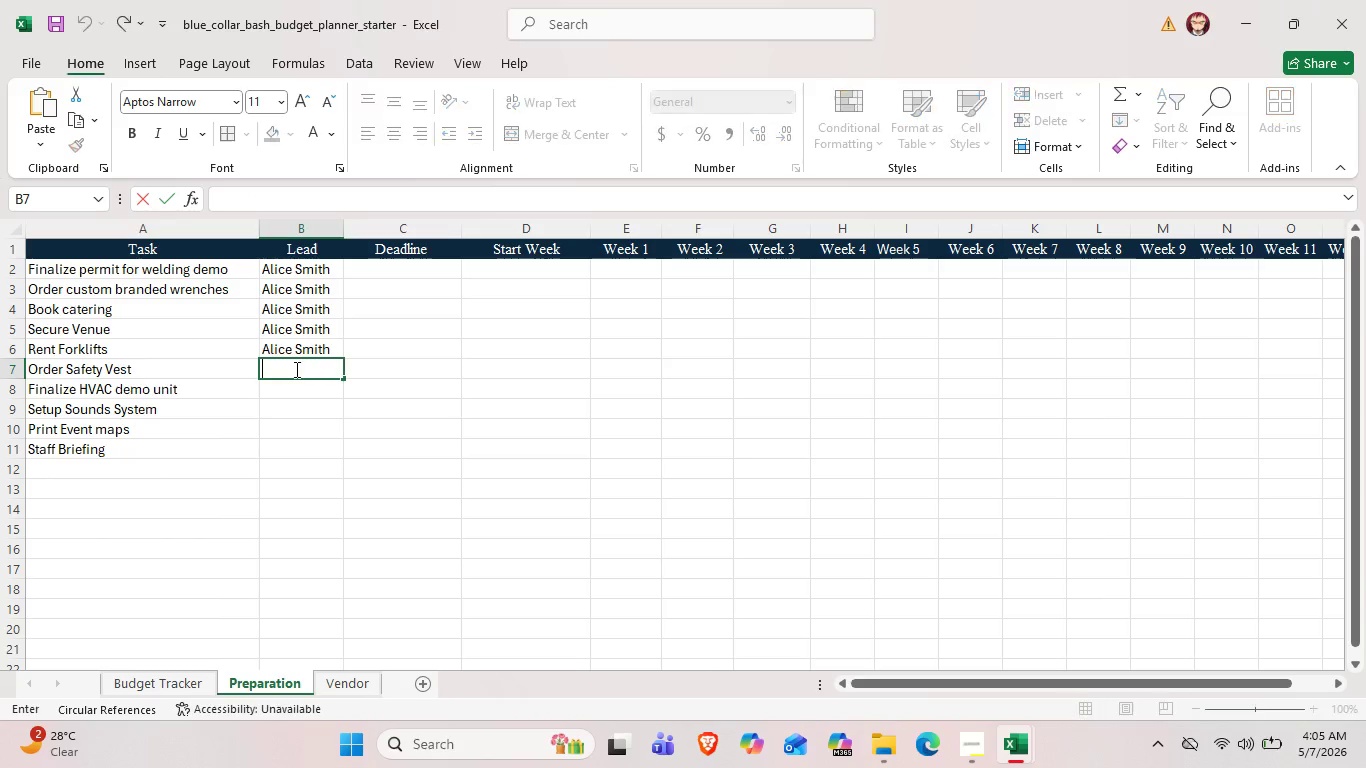 
key(Shift+A)
 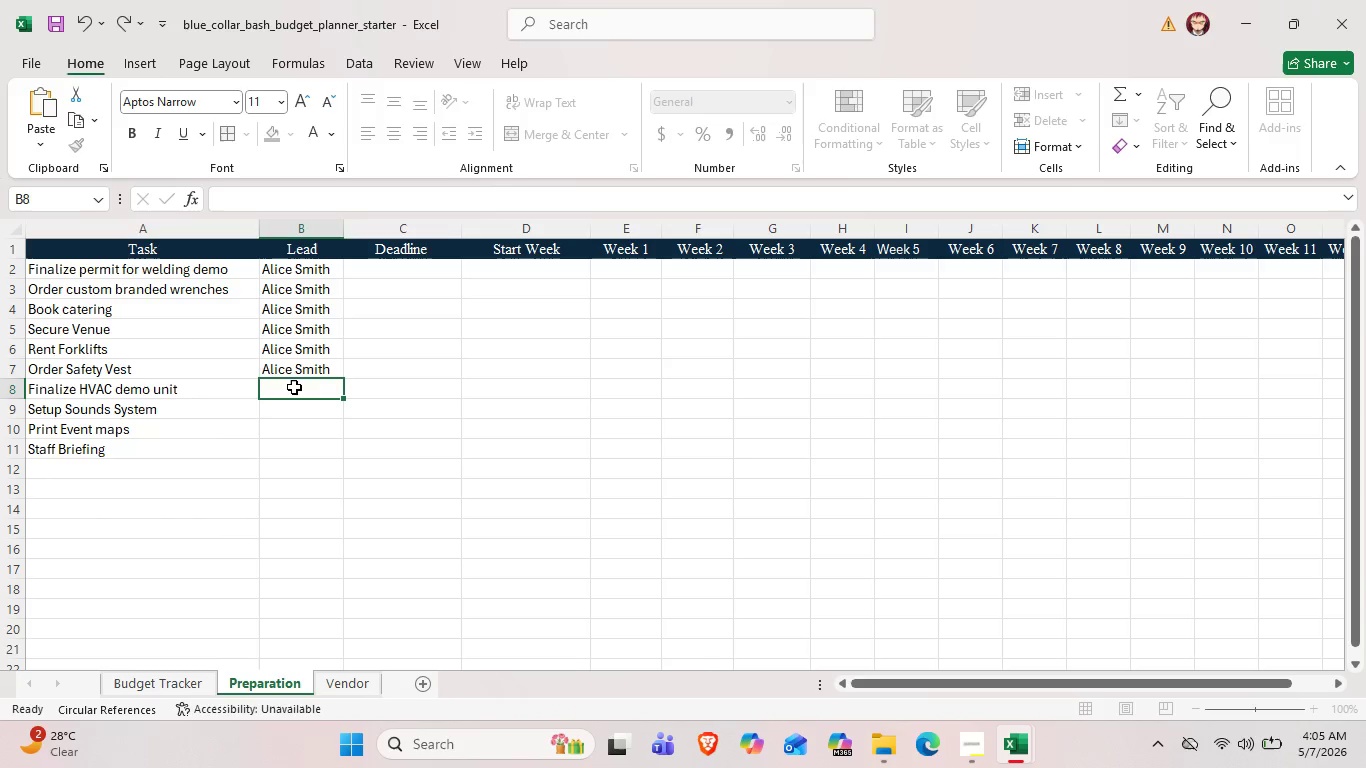 
double_click([294, 387])
 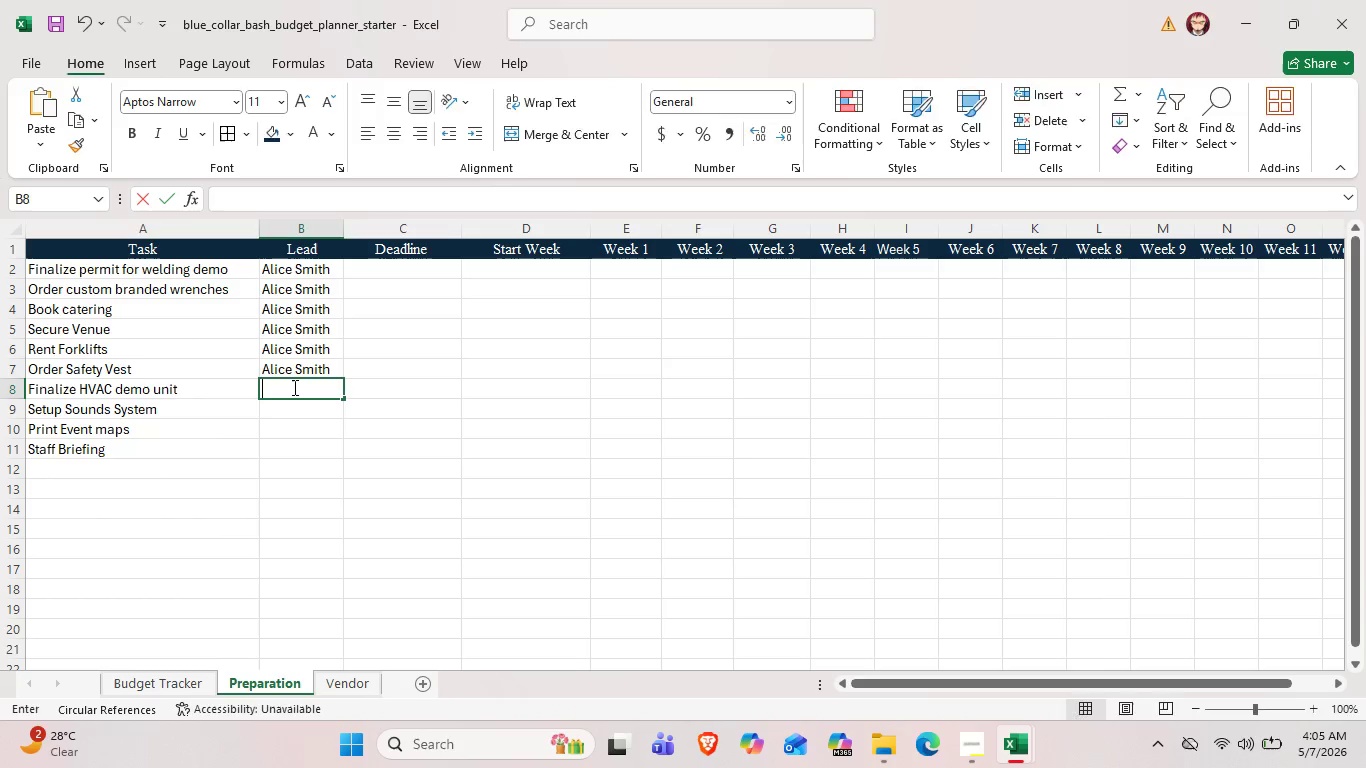 
key(Shift+A)
 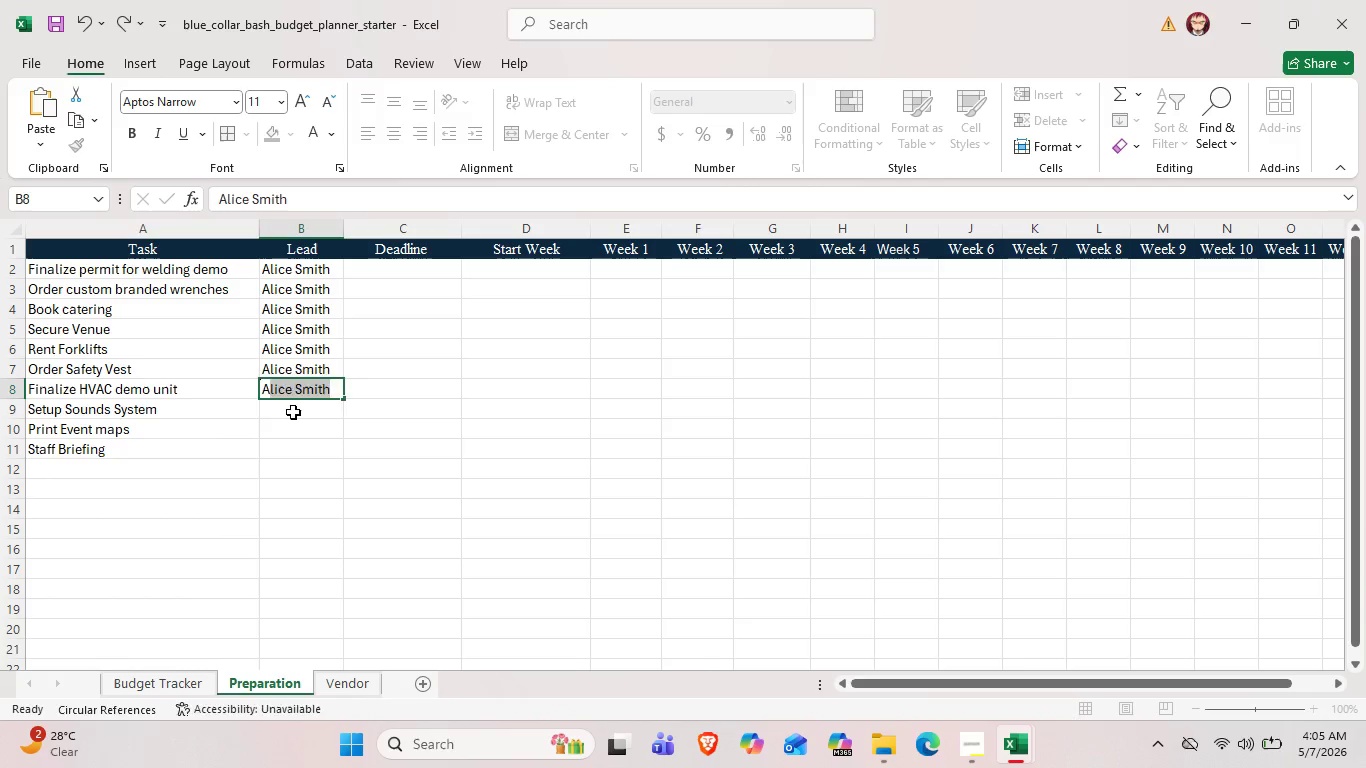 
double_click([293, 412])
 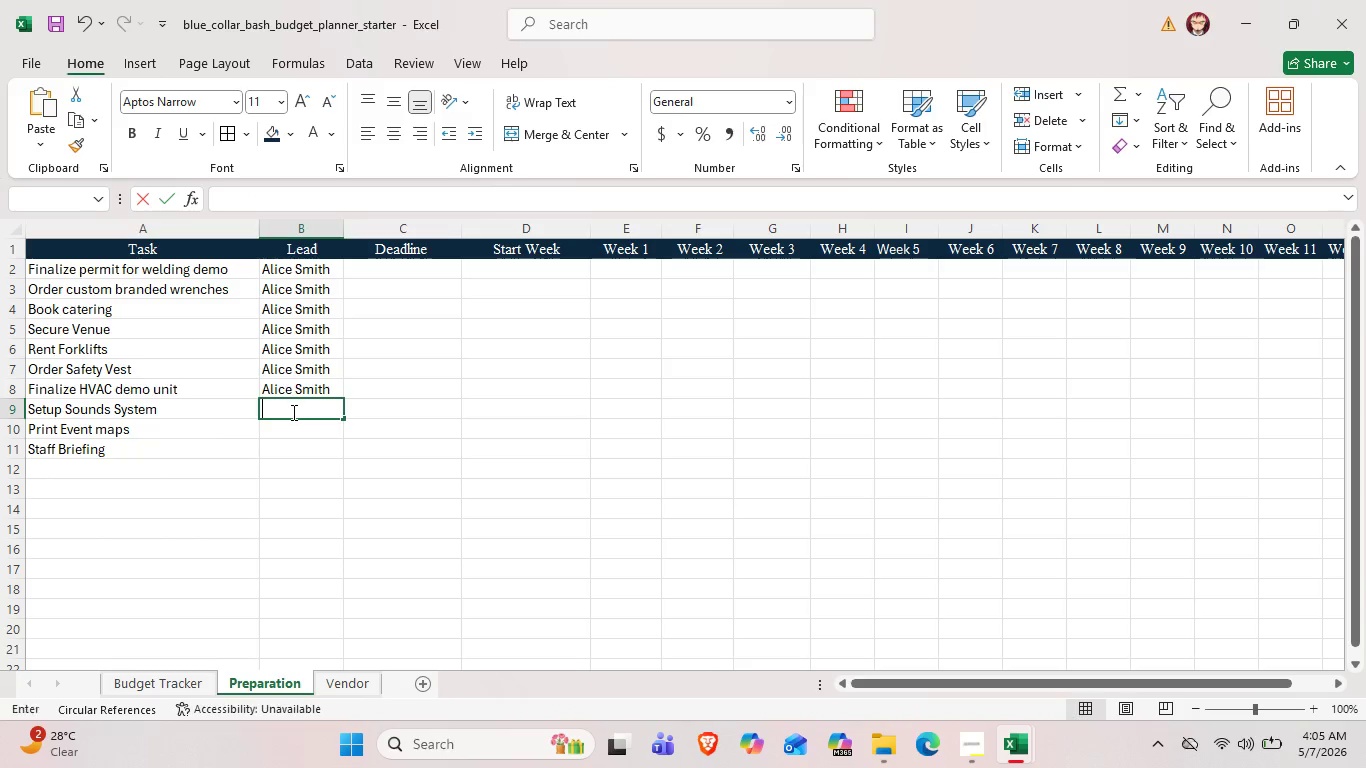 
key(Shift+A)
 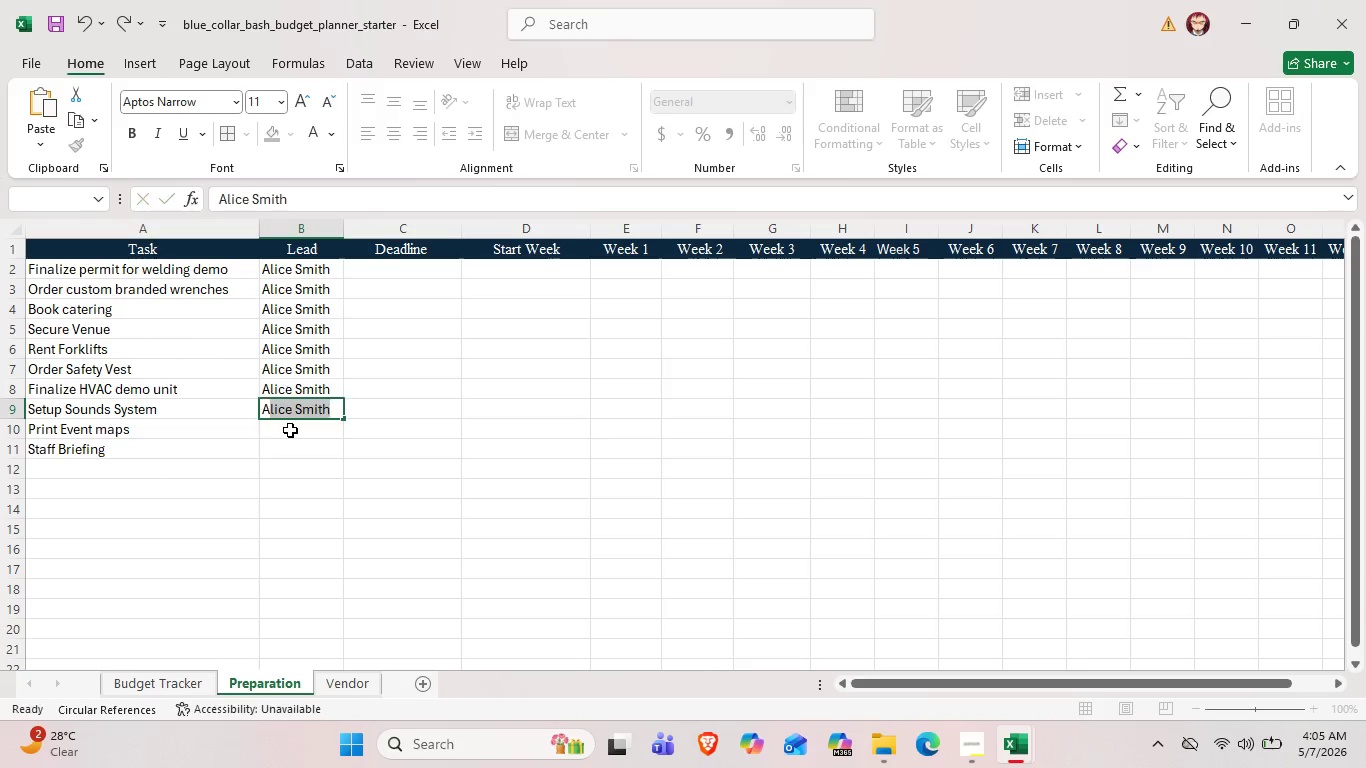 
double_click([289, 430])
 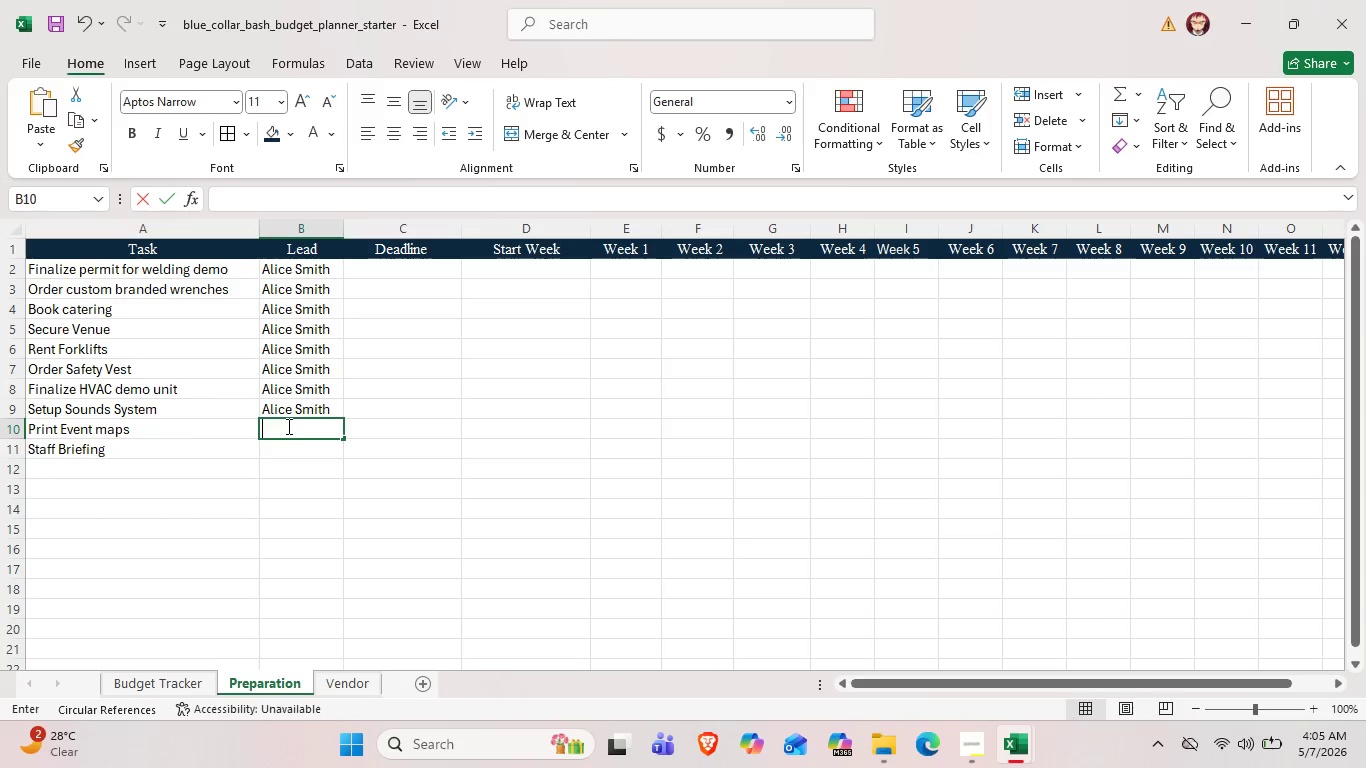 
key(Shift+A)
 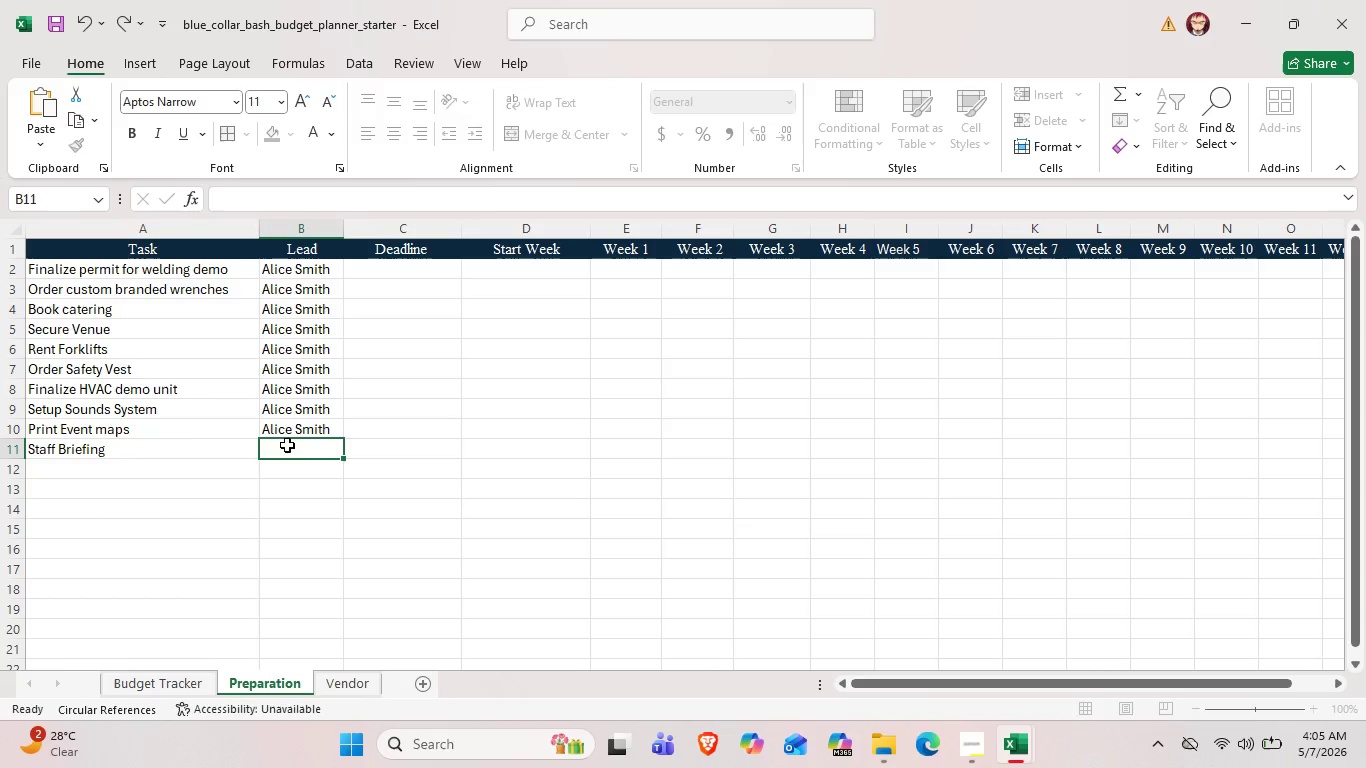 
double_click([287, 445])
 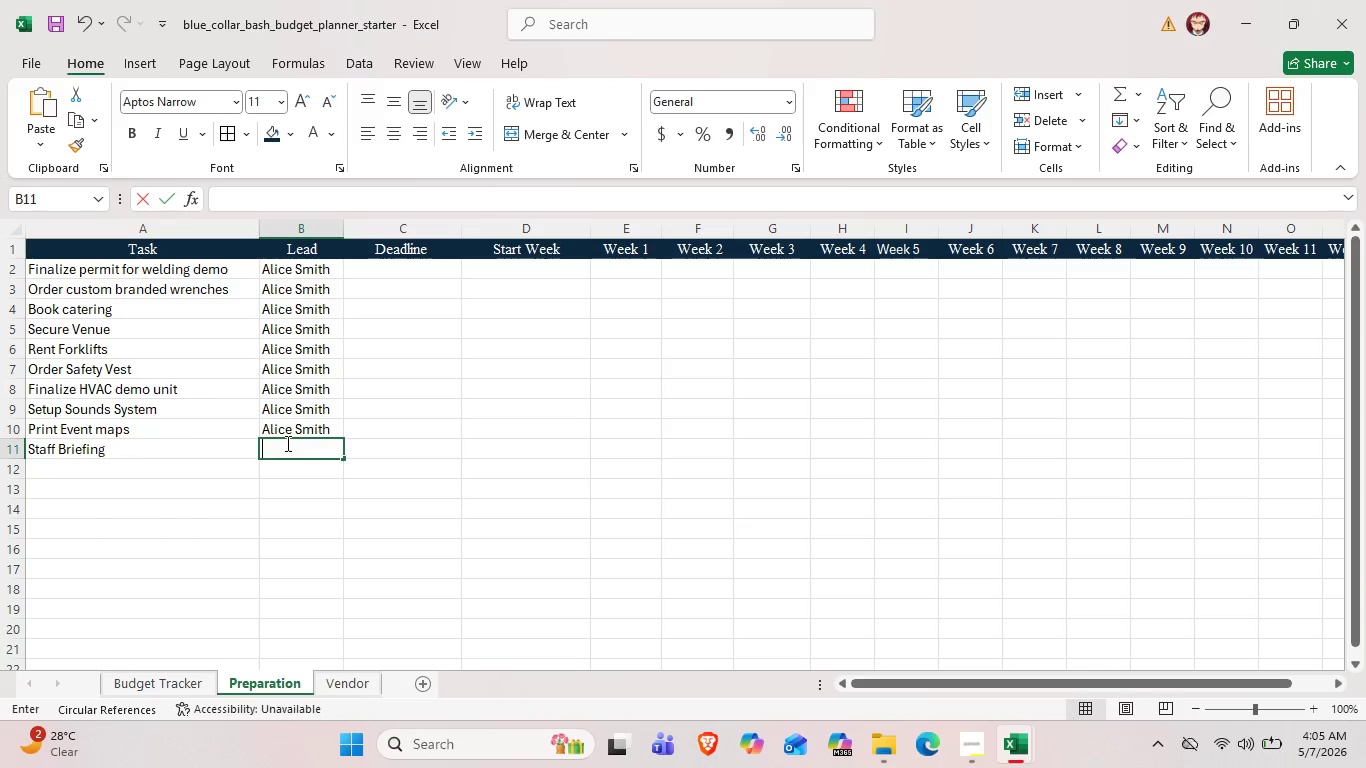 
key(Shift+A)
 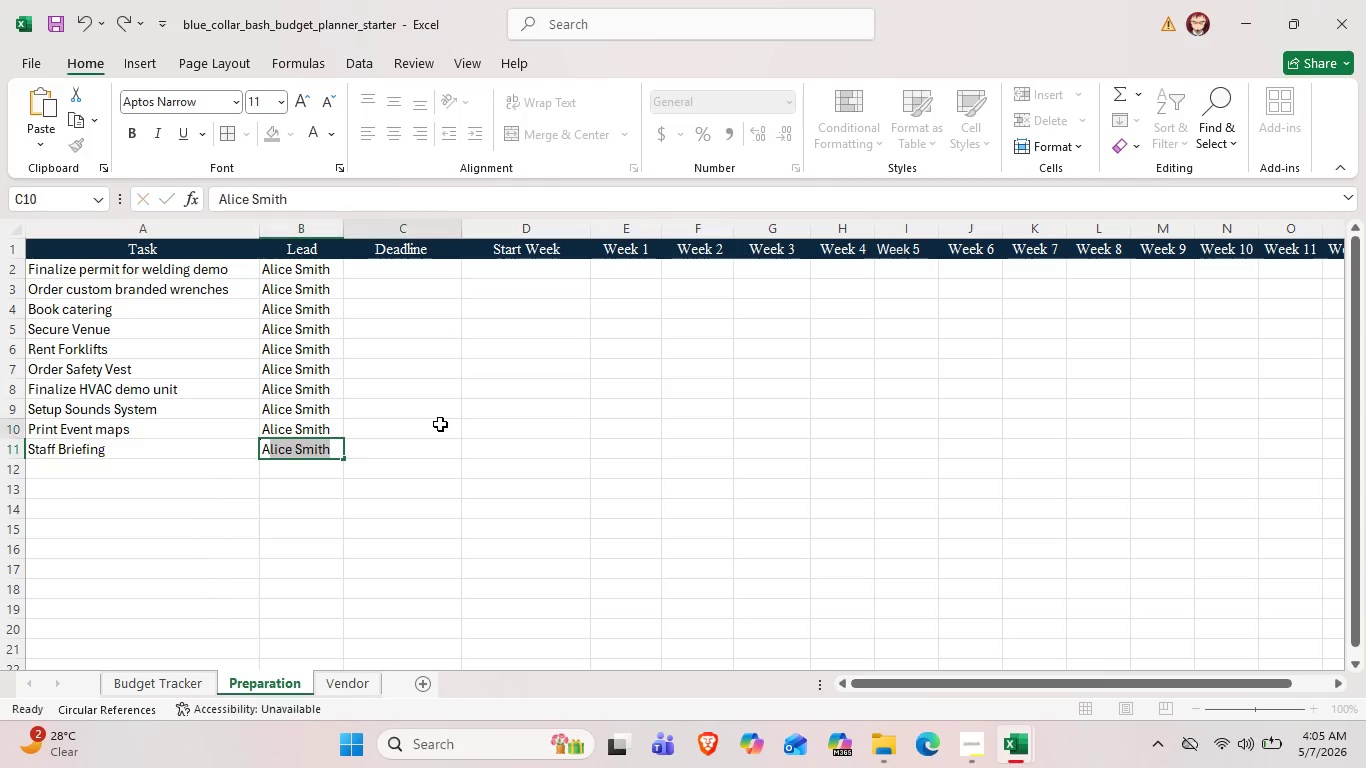 
left_click([440, 424])
 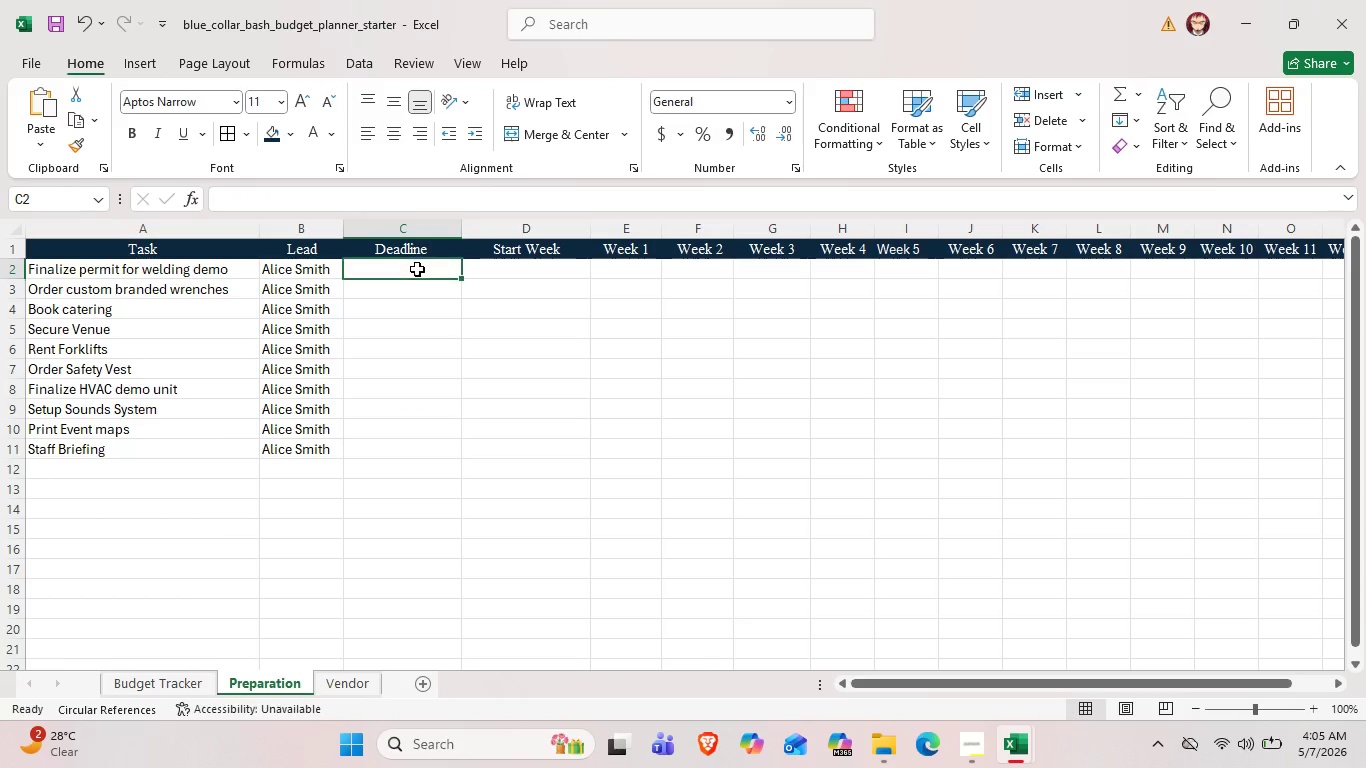 
double_click([417, 269])
 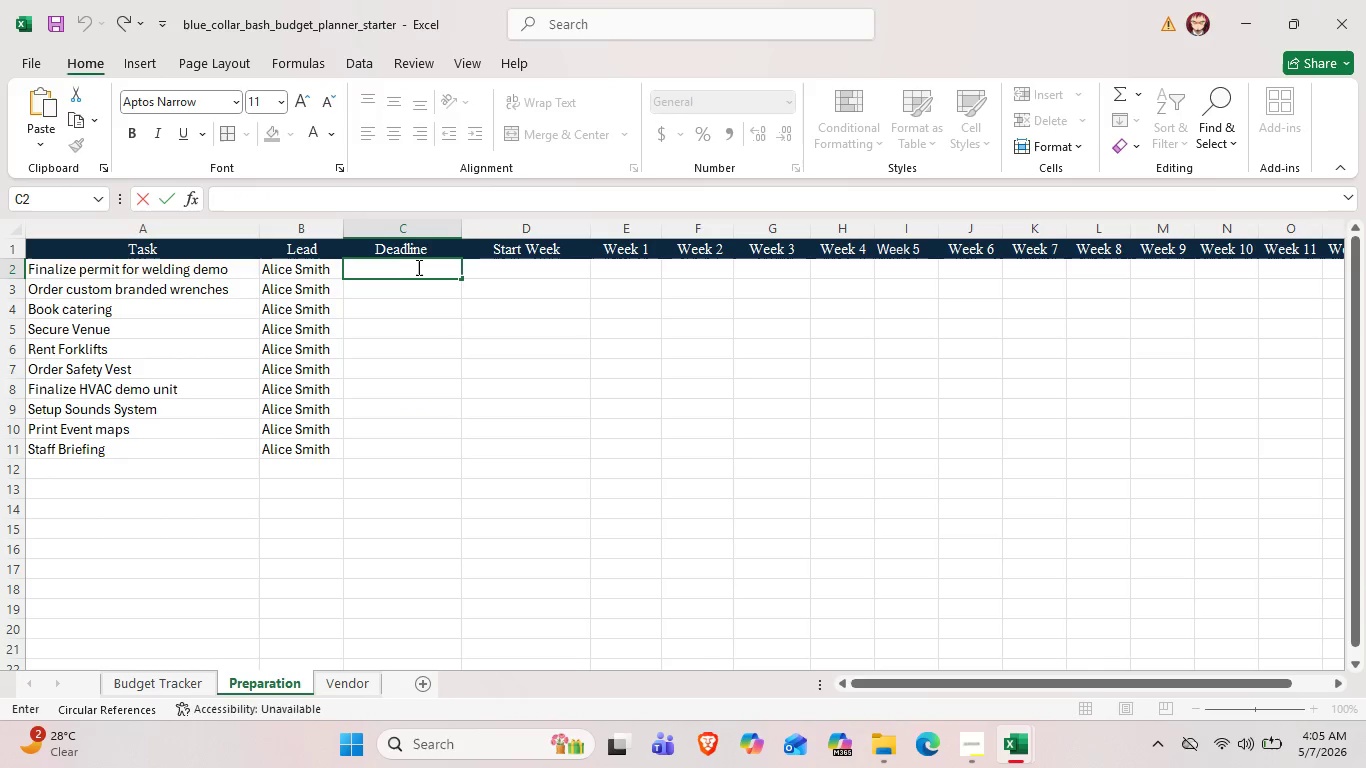 
type(2026)
 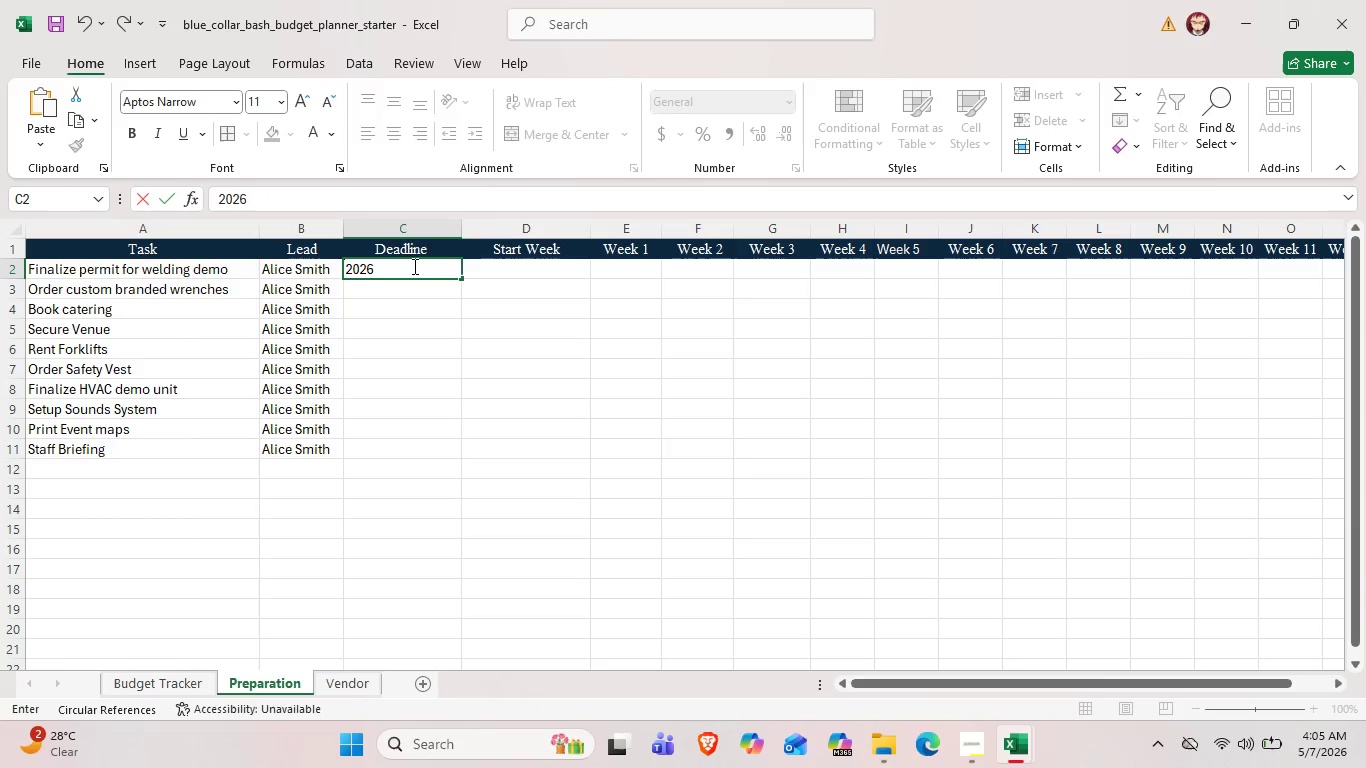 
type(/05/25)
 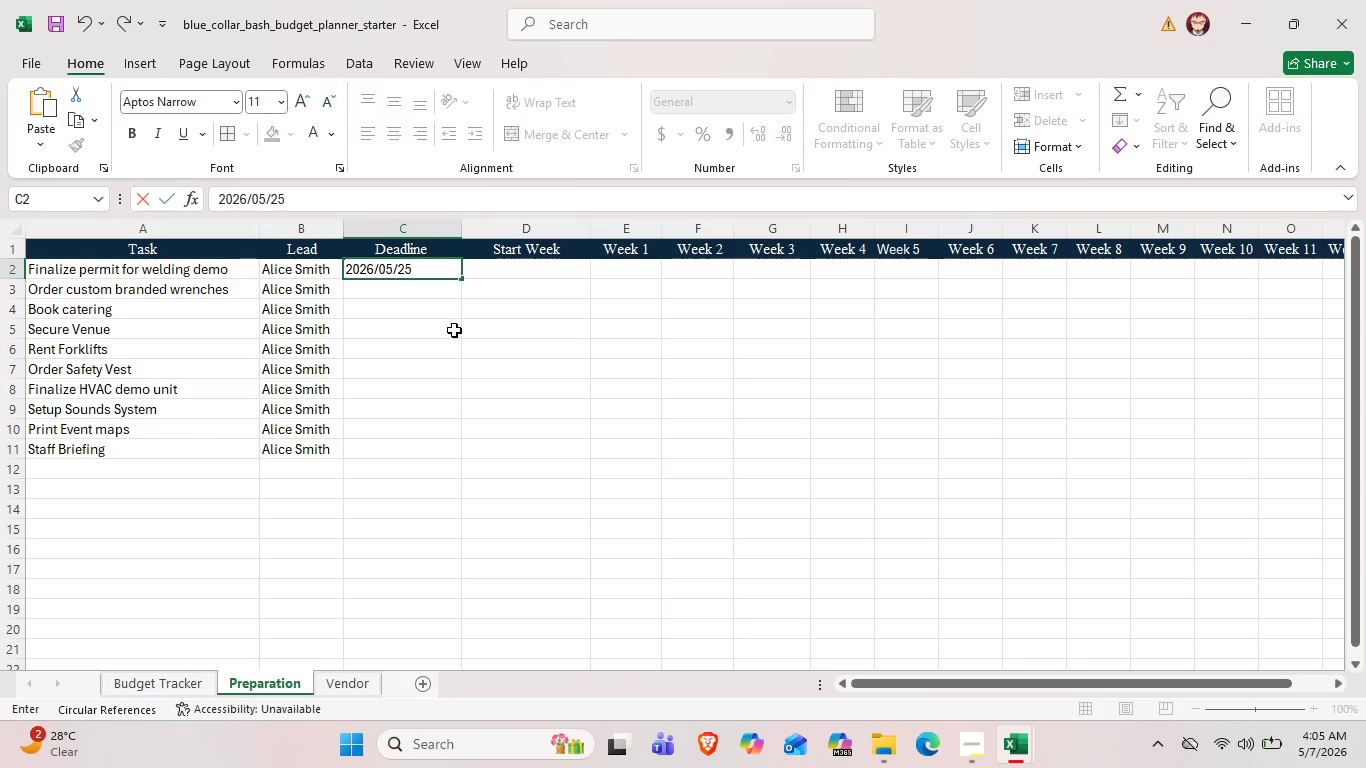 
left_click([454, 330])
 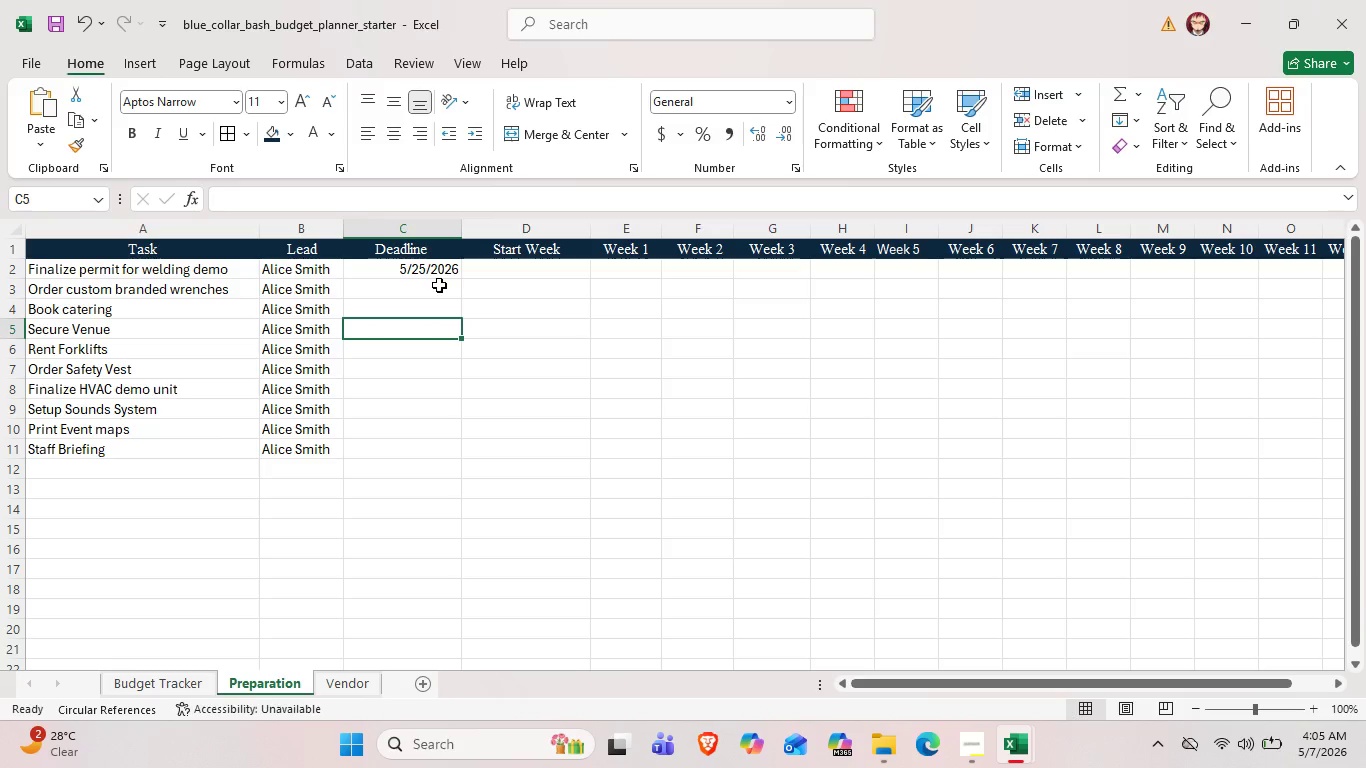 
left_click([439, 285])
 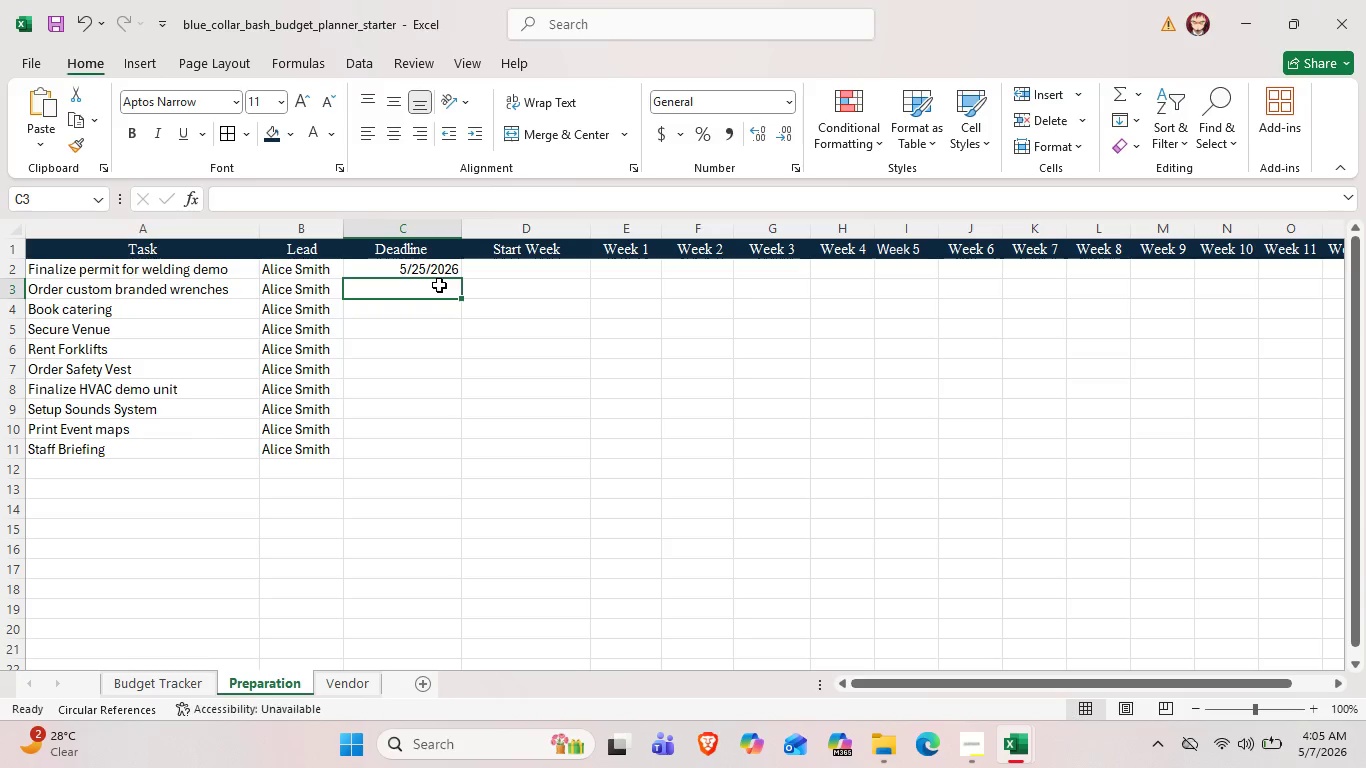 
double_click([439, 285])
 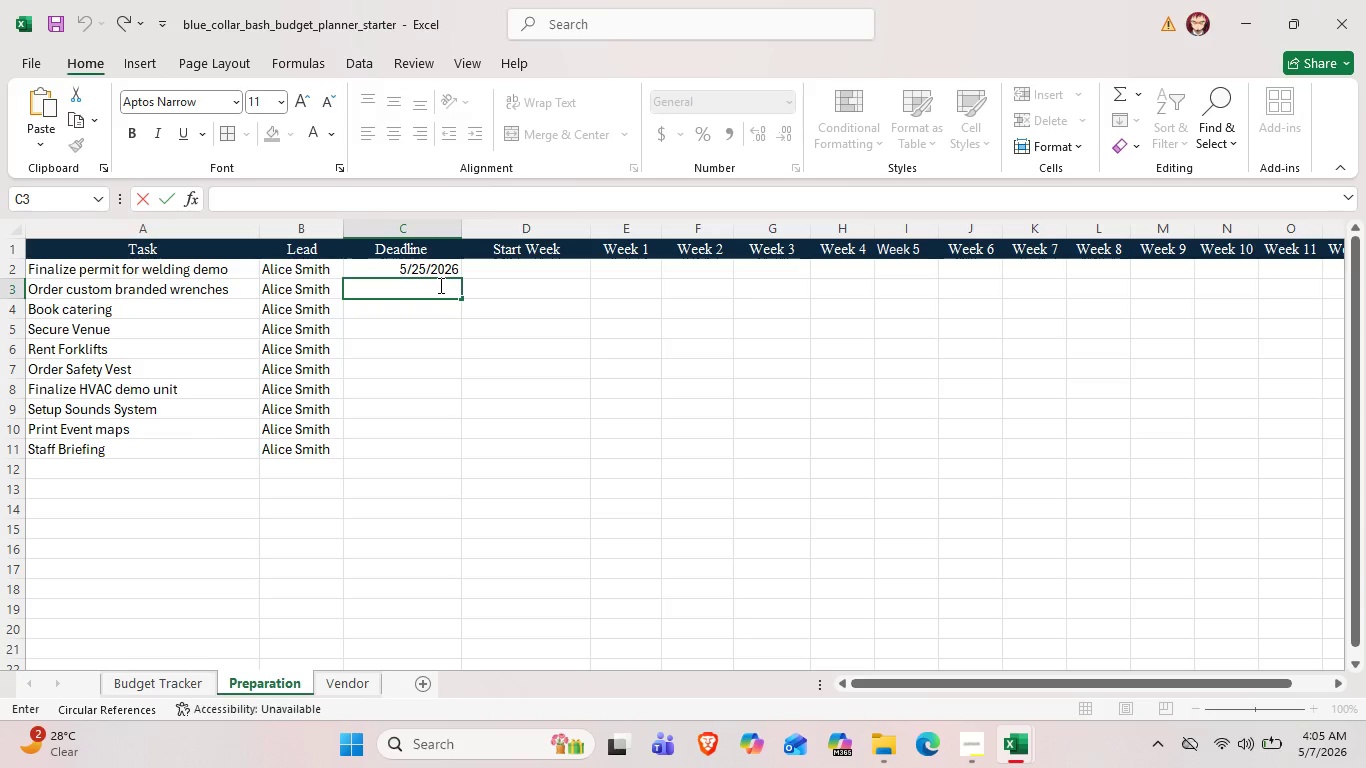 
type(2026)
 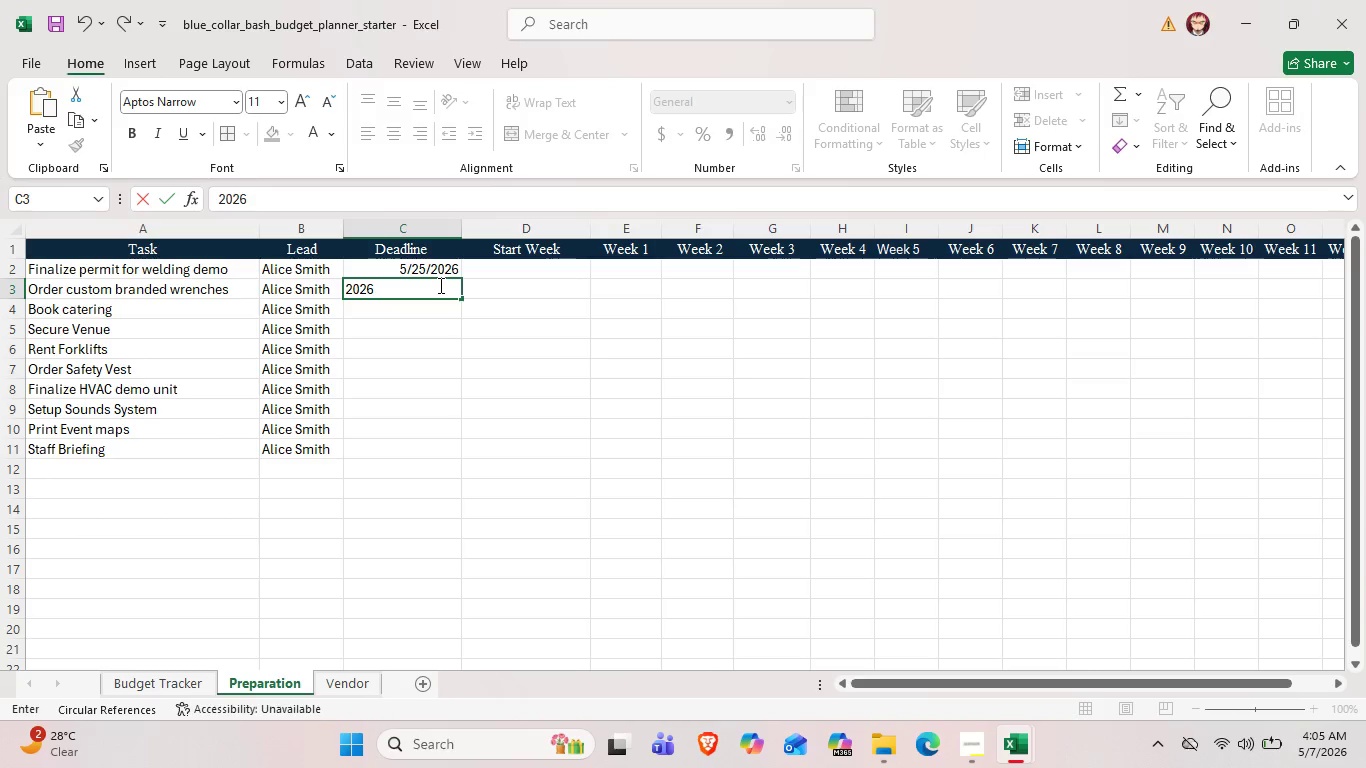 
type(-06-08)
 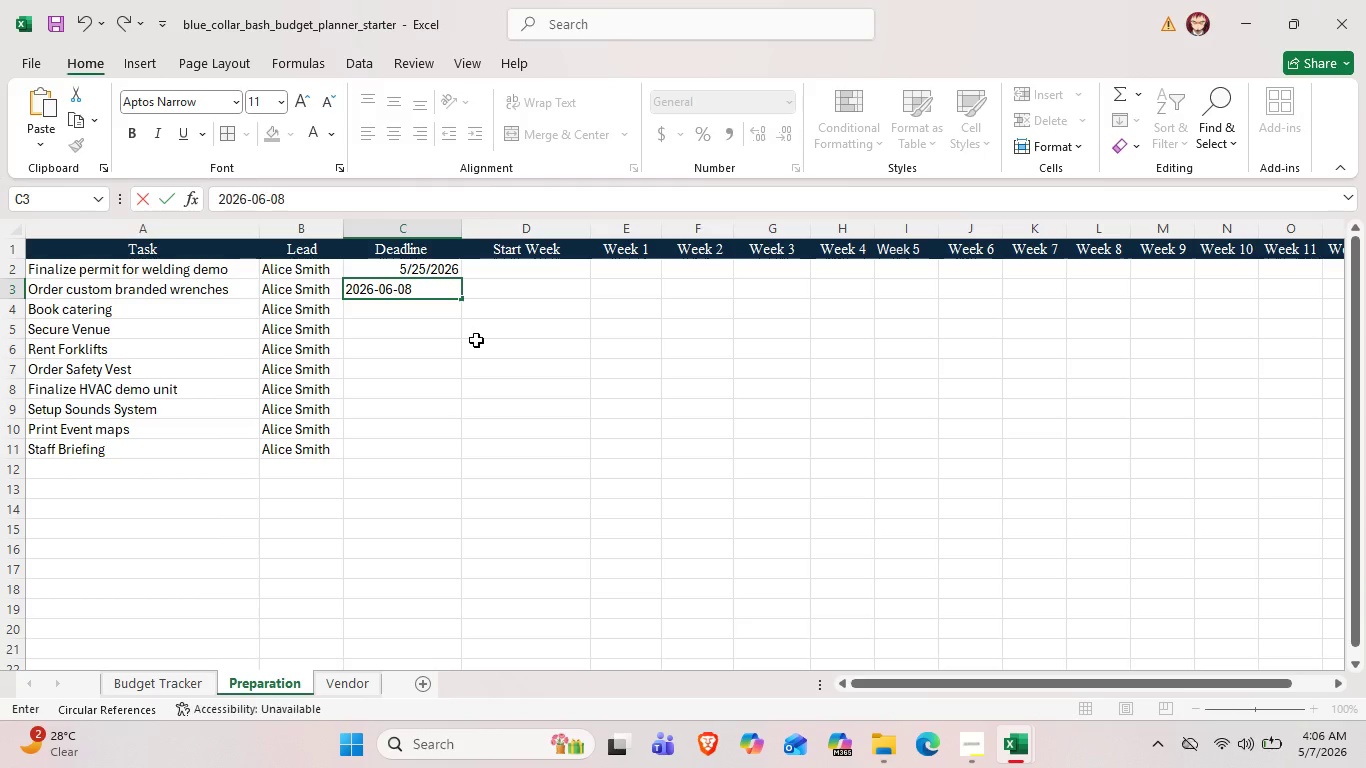 
left_click([476, 340])
 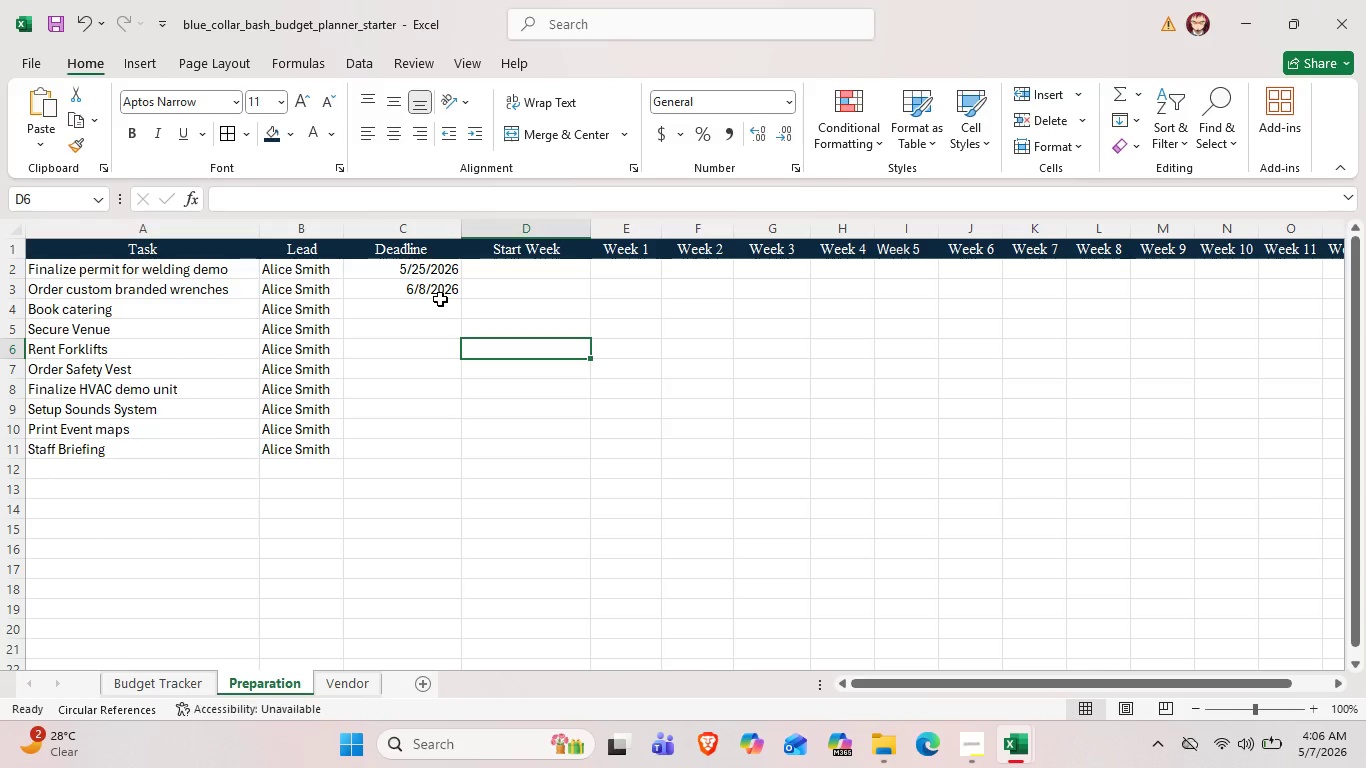 
double_click([436, 310])
 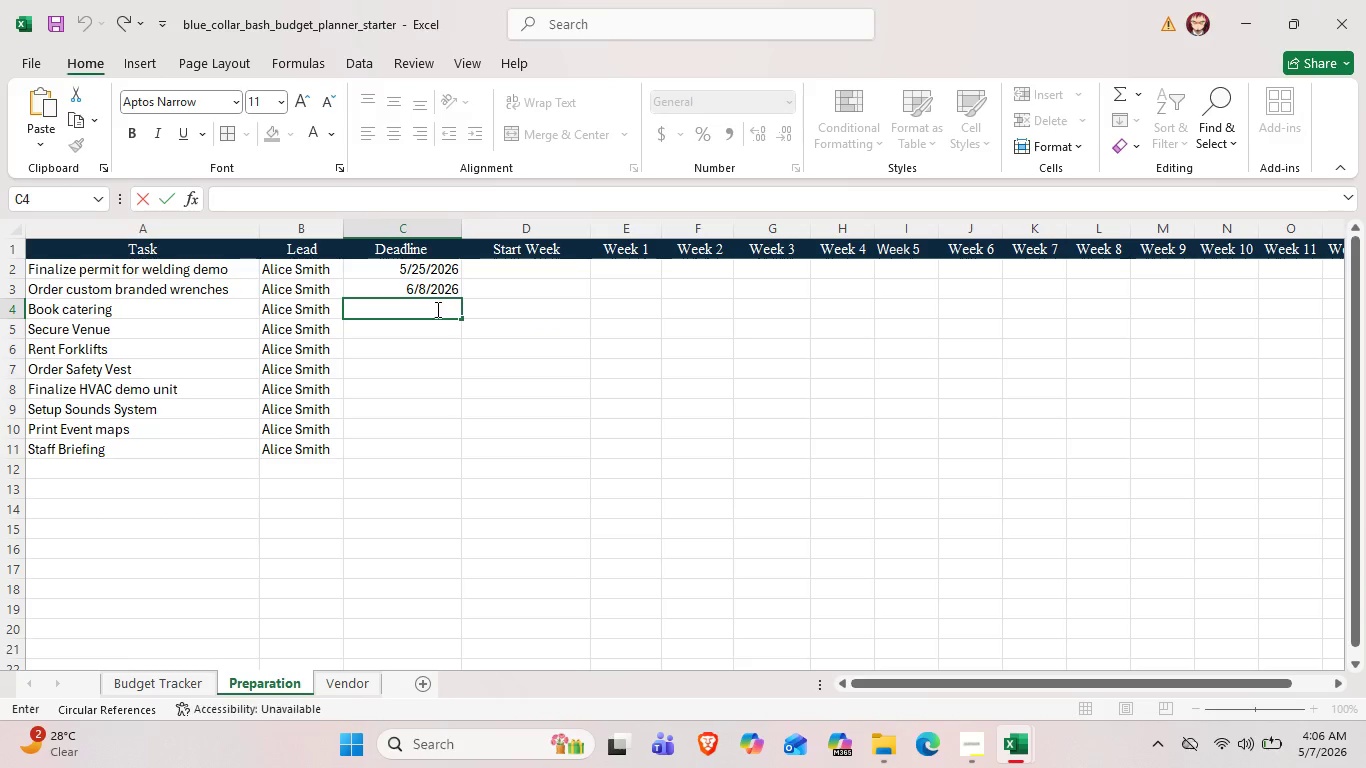 
wait(6.09)
 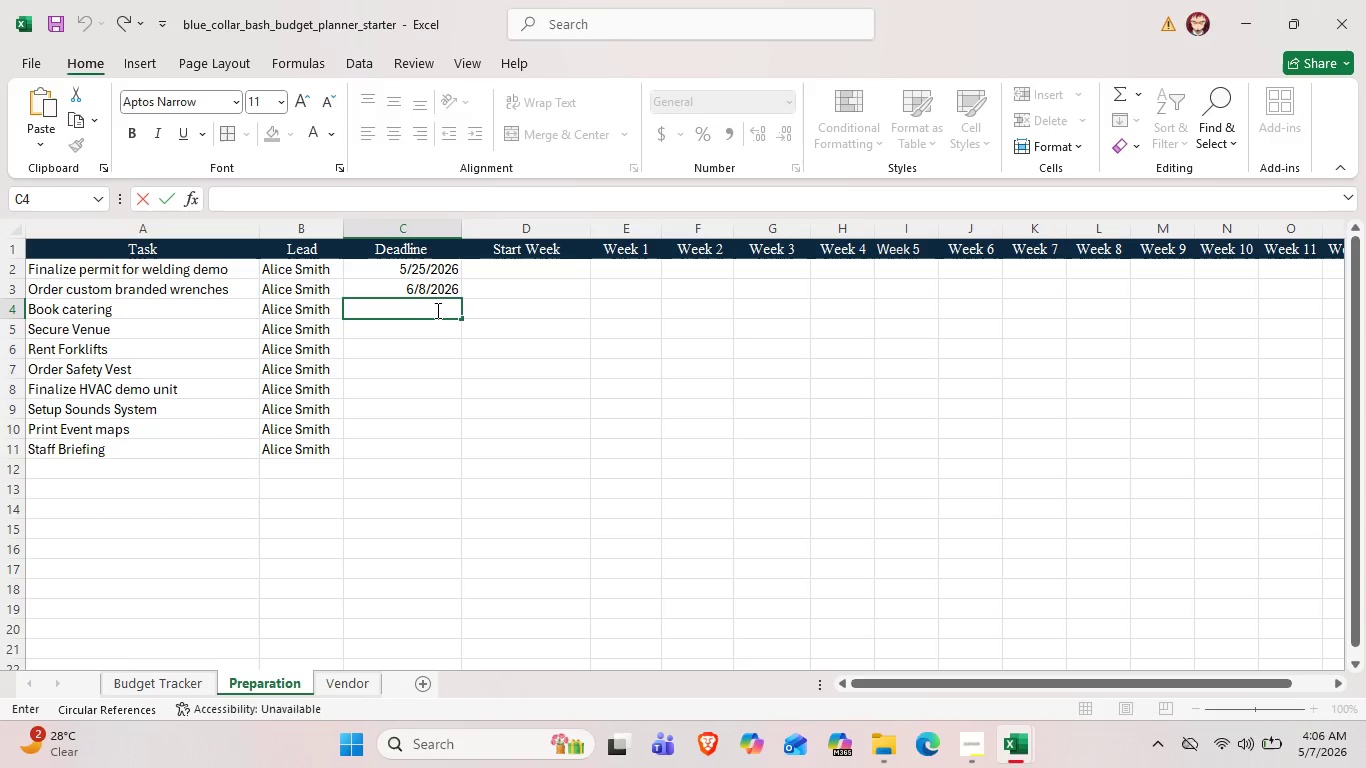 
double_click([426, 286])
 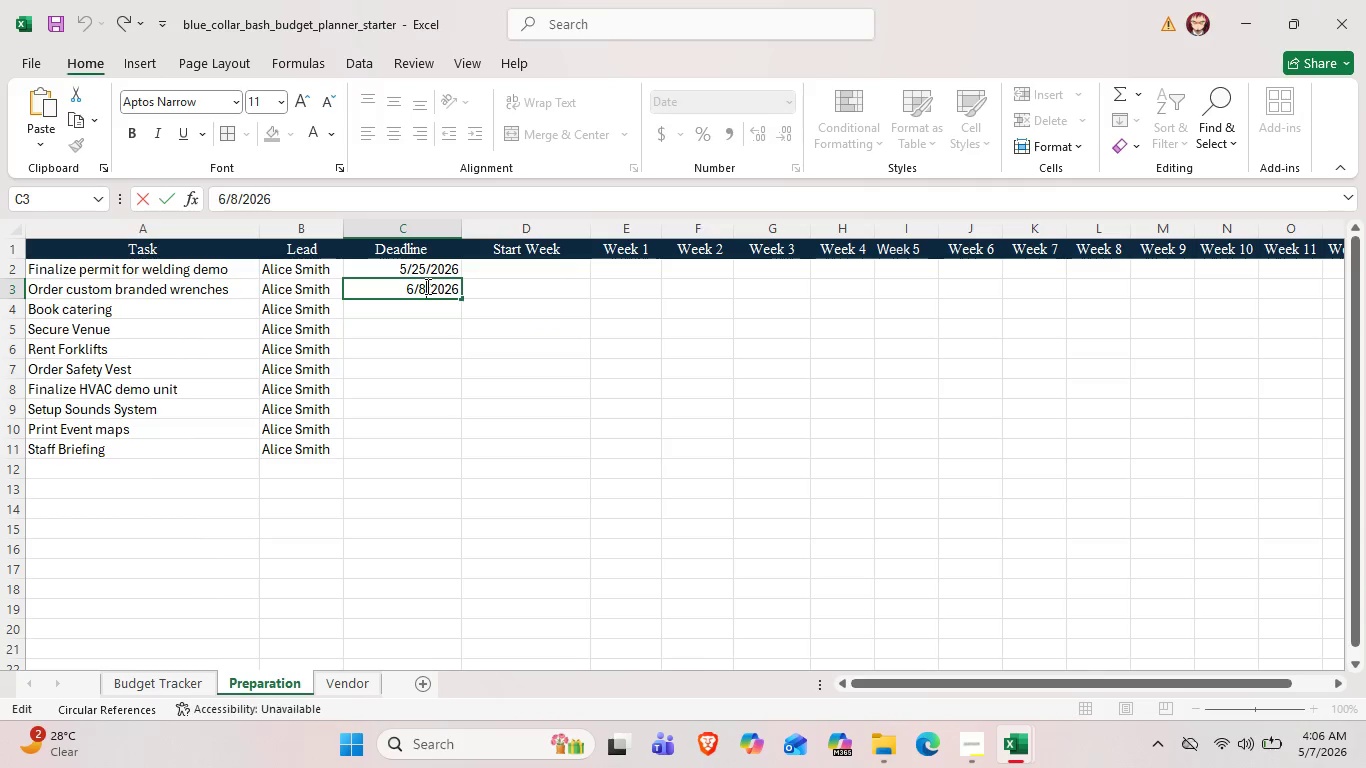 
key(Backspace)
 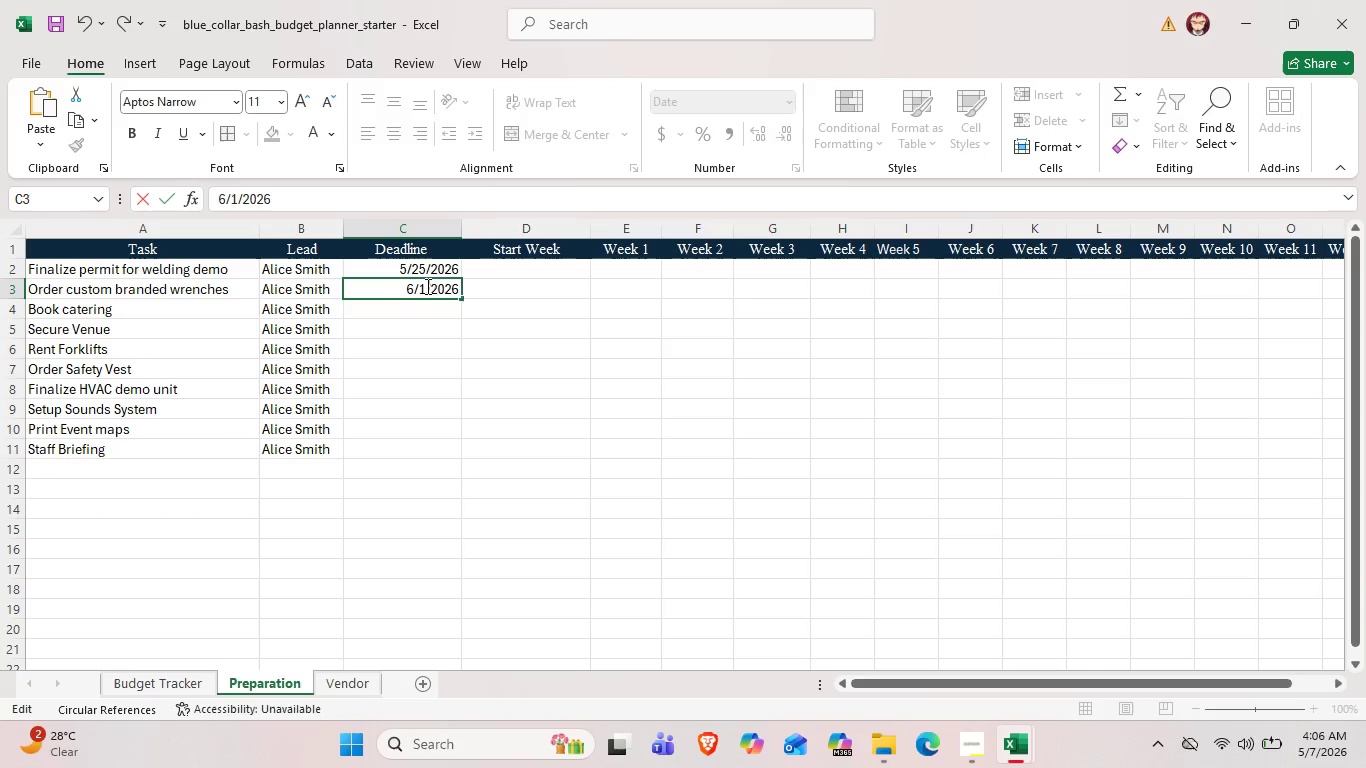 
key(1)
 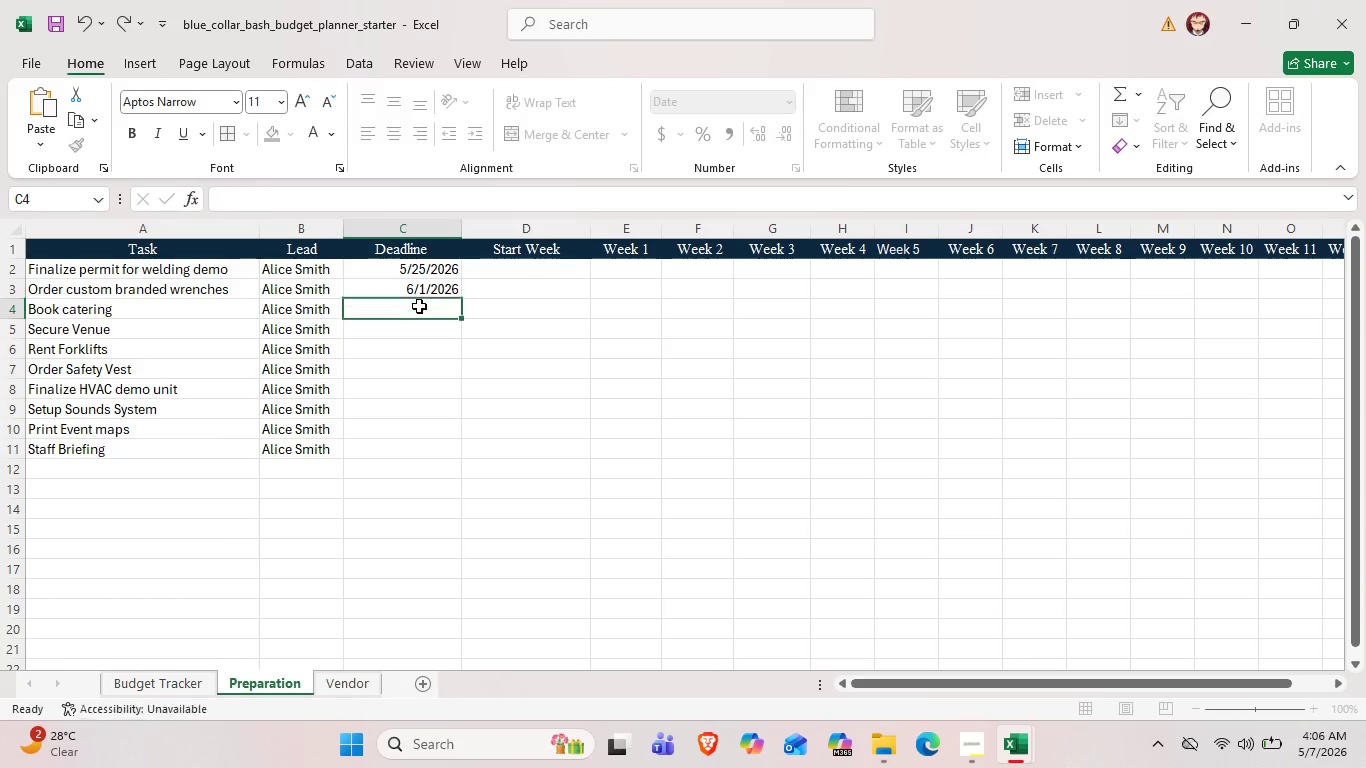 
double_click([419, 306])
 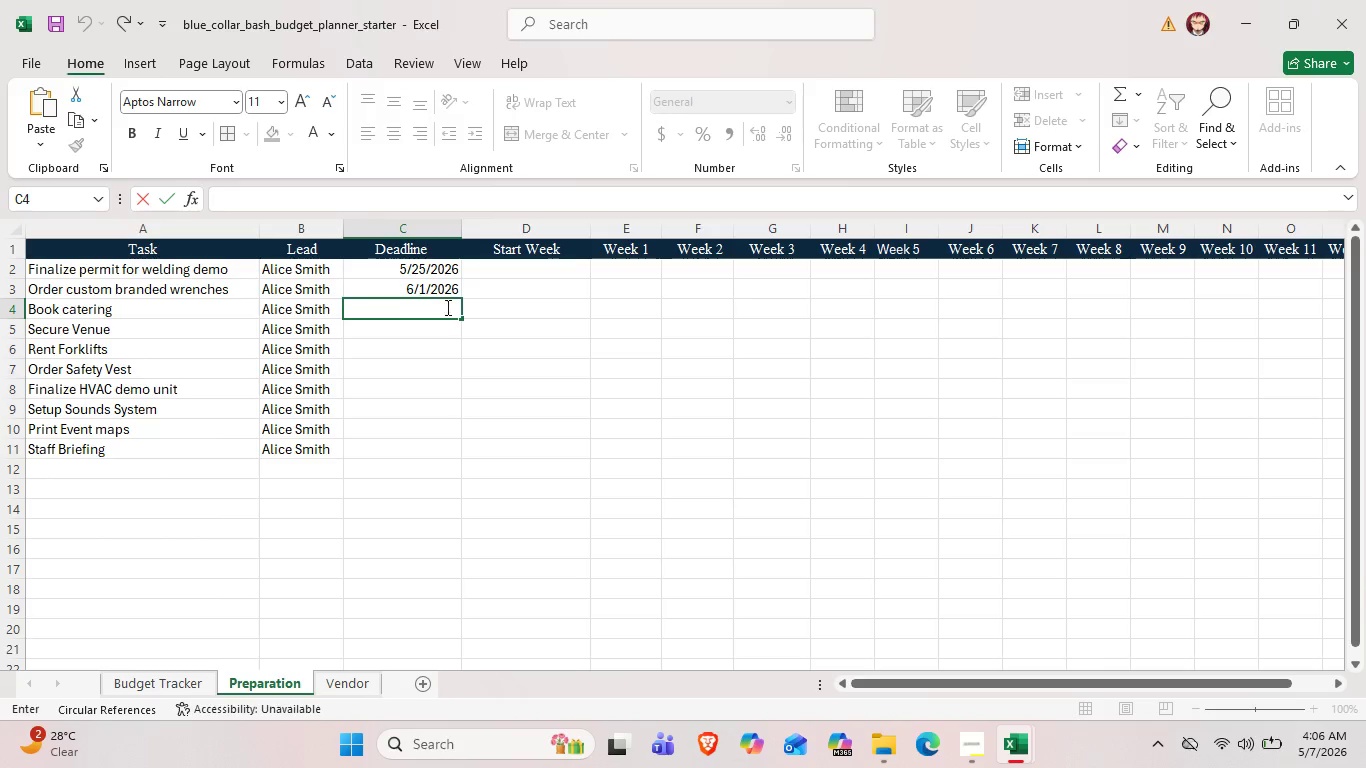 
double_click([579, 271])
 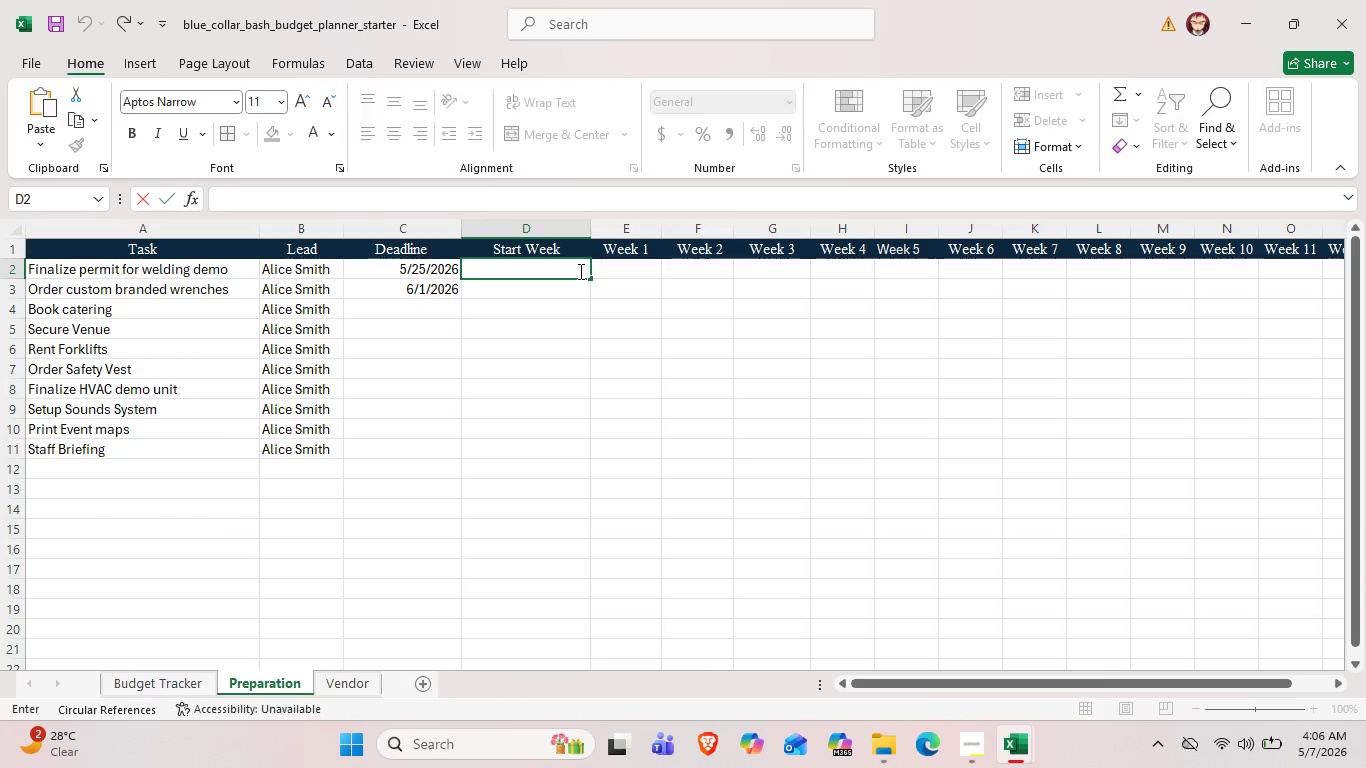 
key(2)
 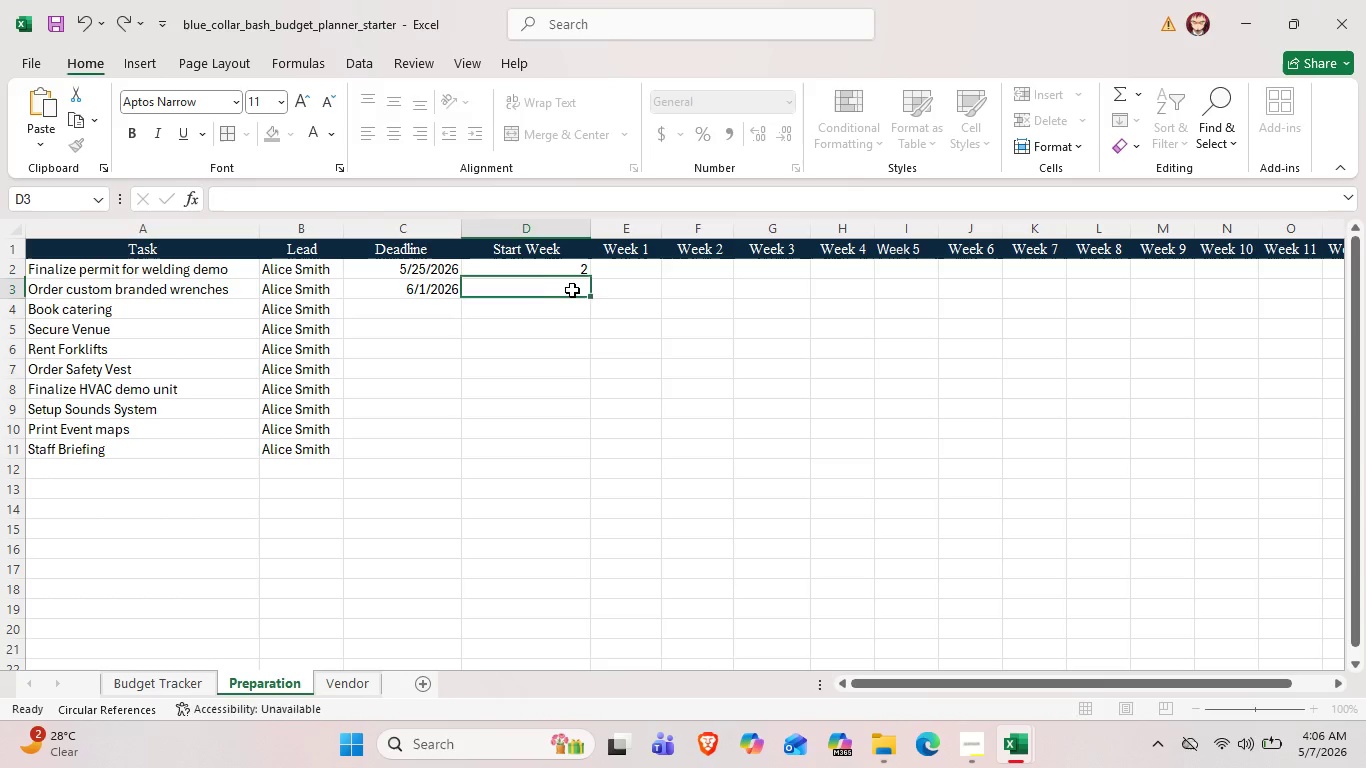 
double_click([572, 290])
 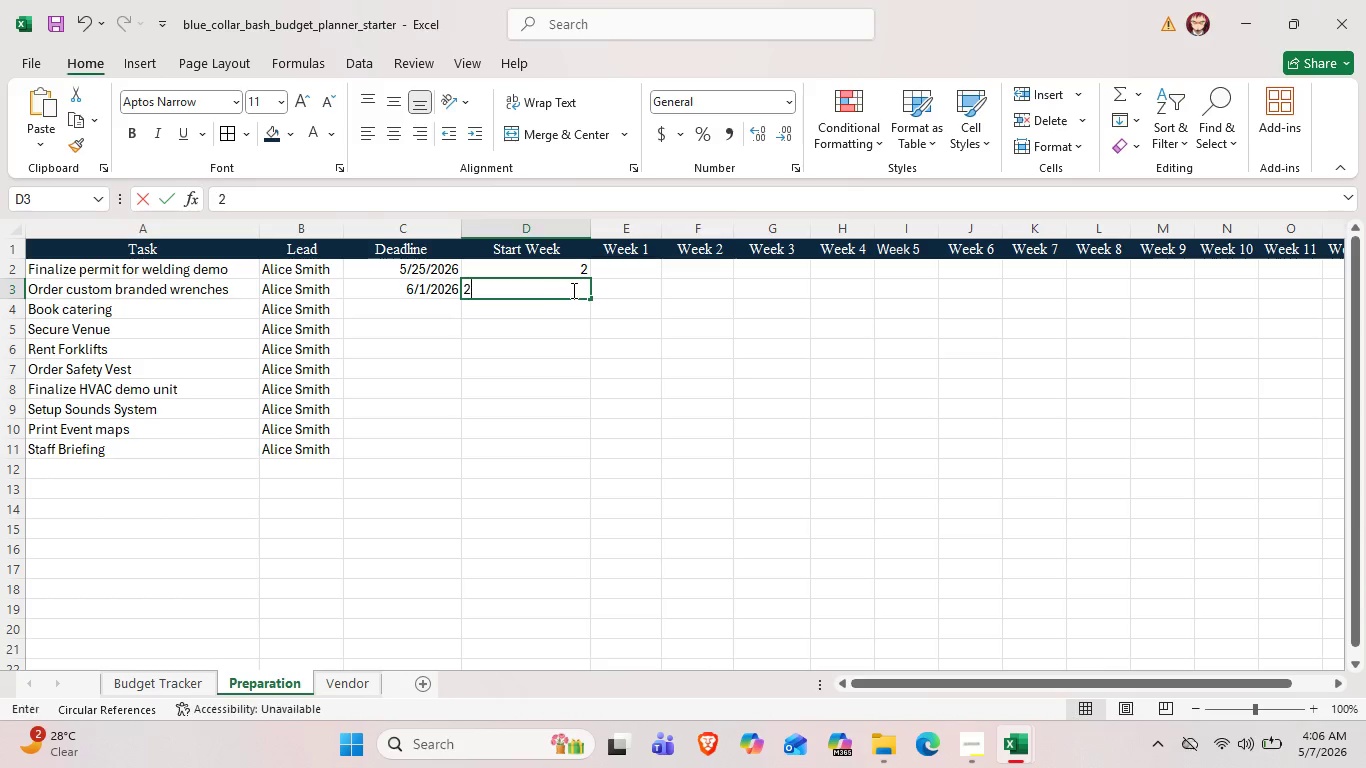 
key(2)
 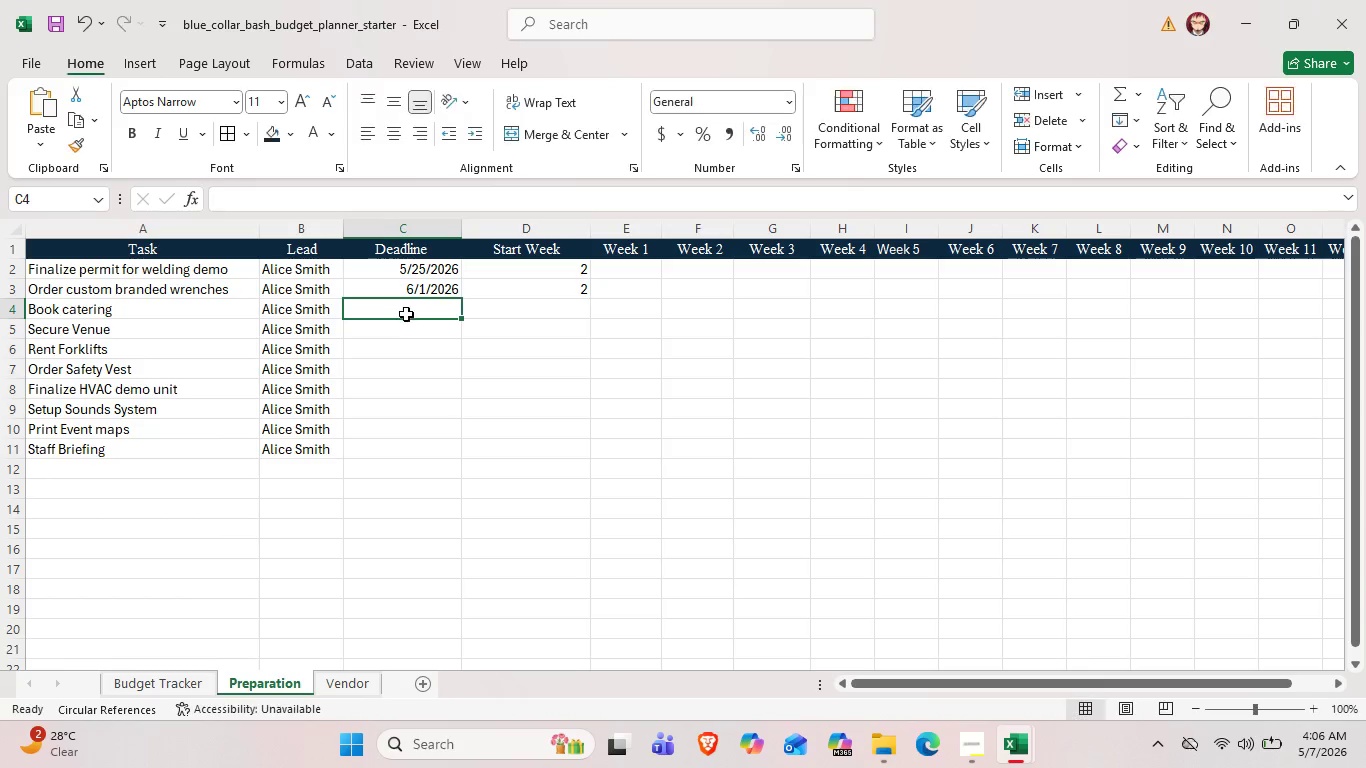 
double_click([408, 315])
 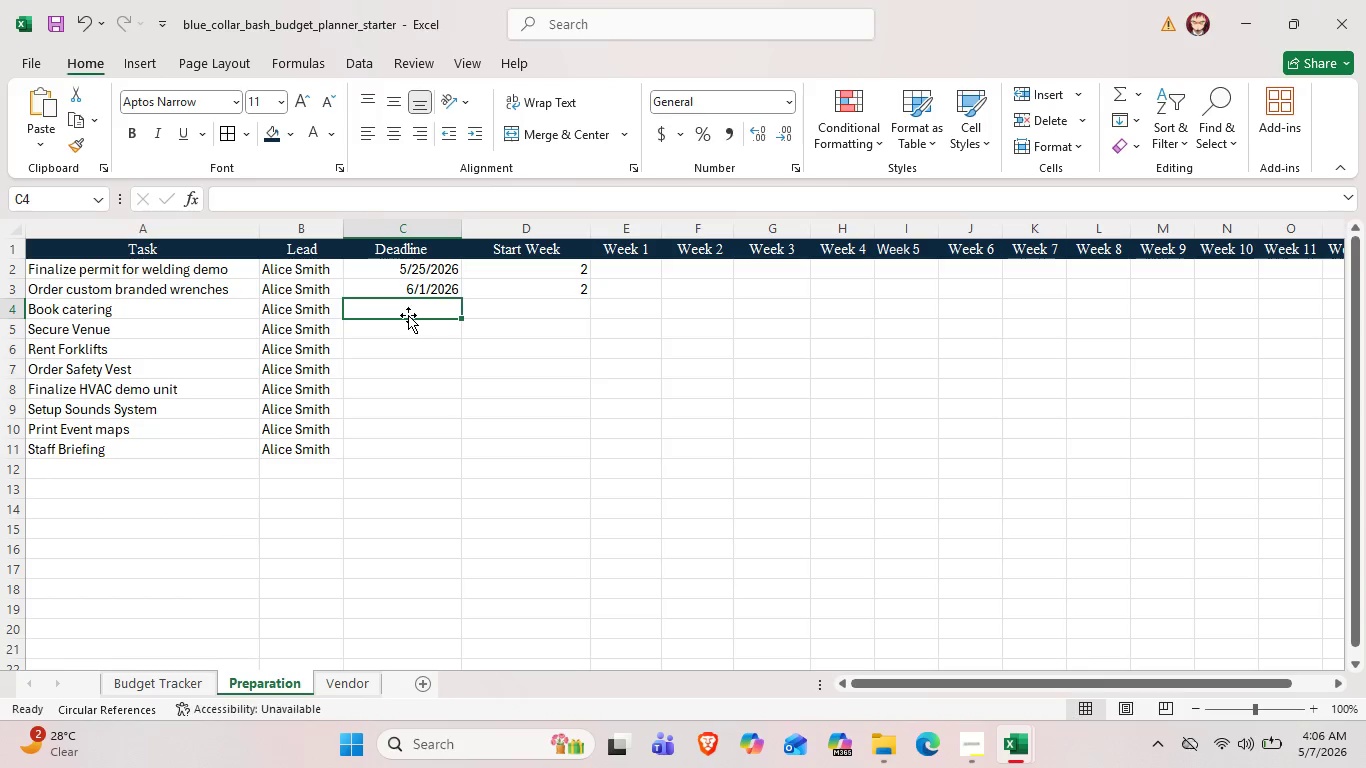 
triple_click([408, 315])
 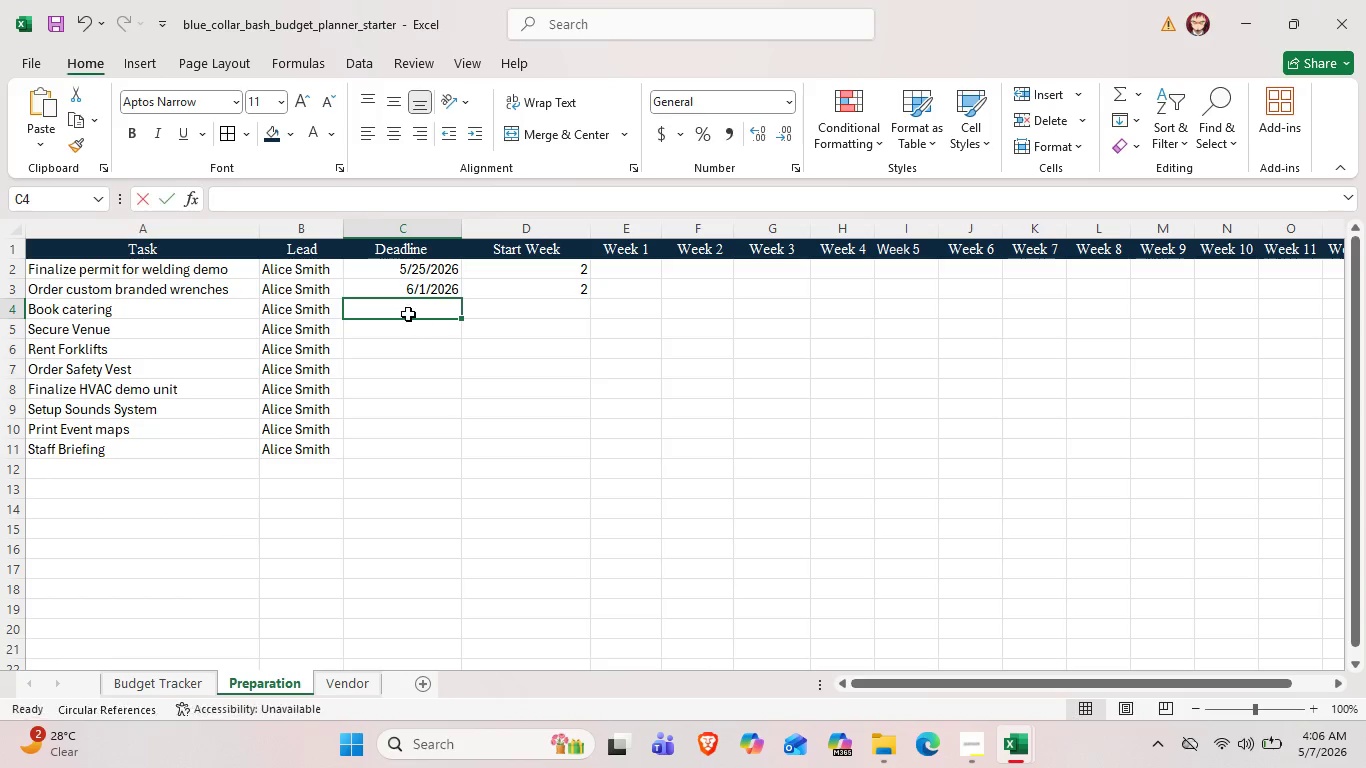 
double_click([408, 314])
 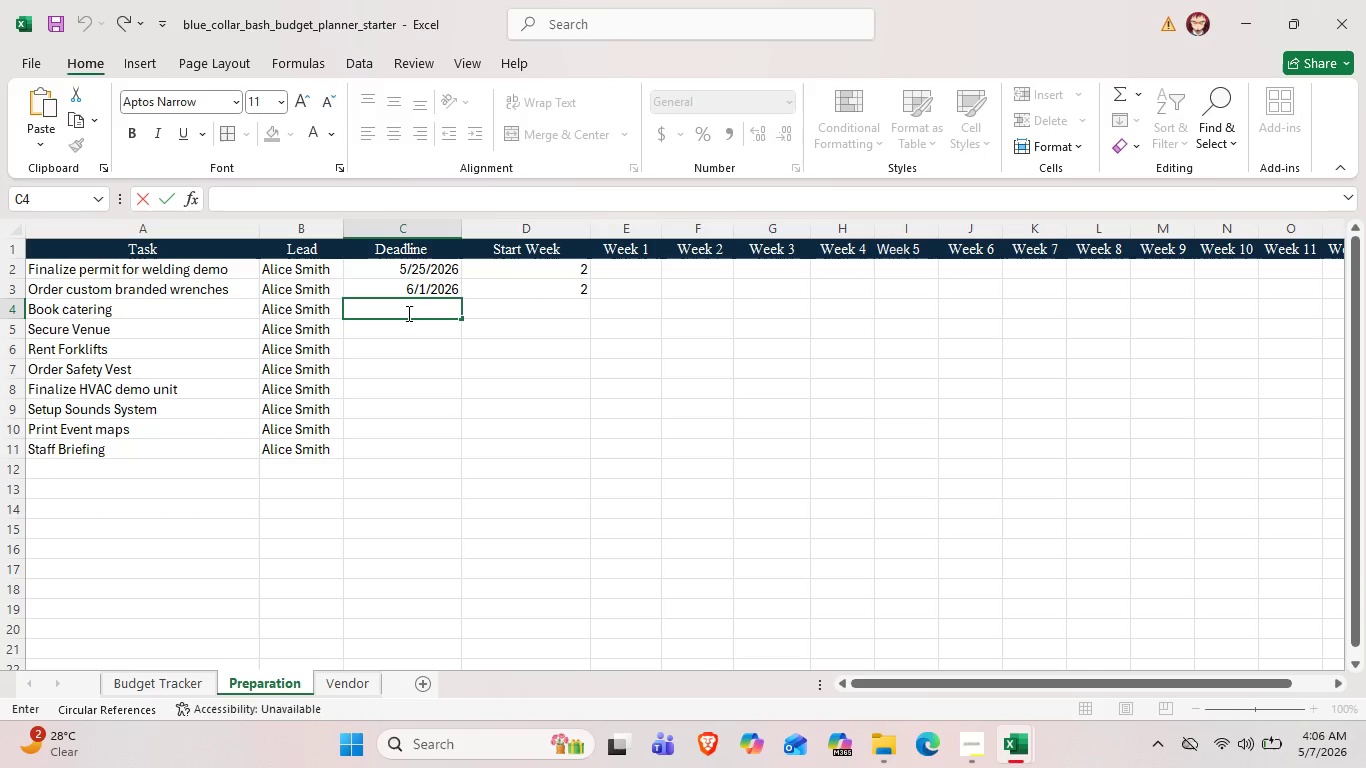 
type(2026)
 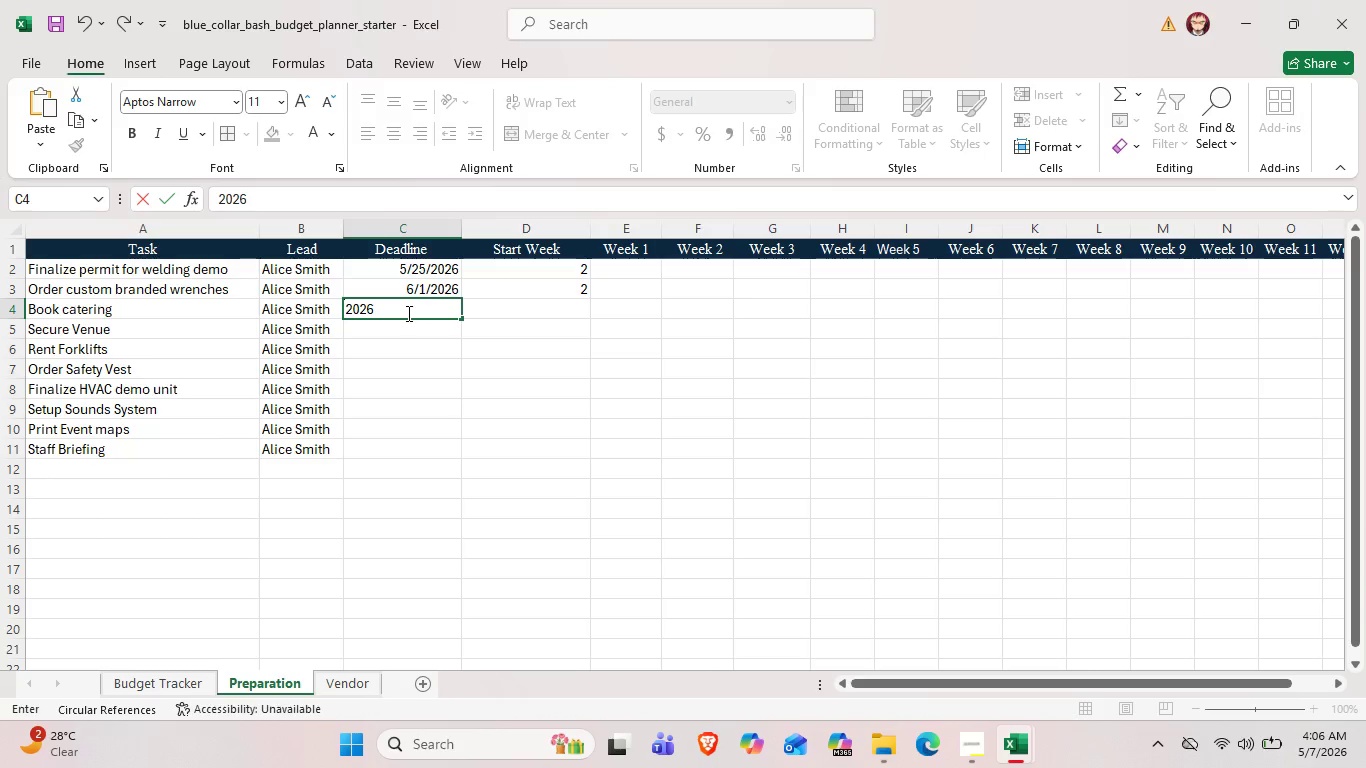 
wait(10.53)
 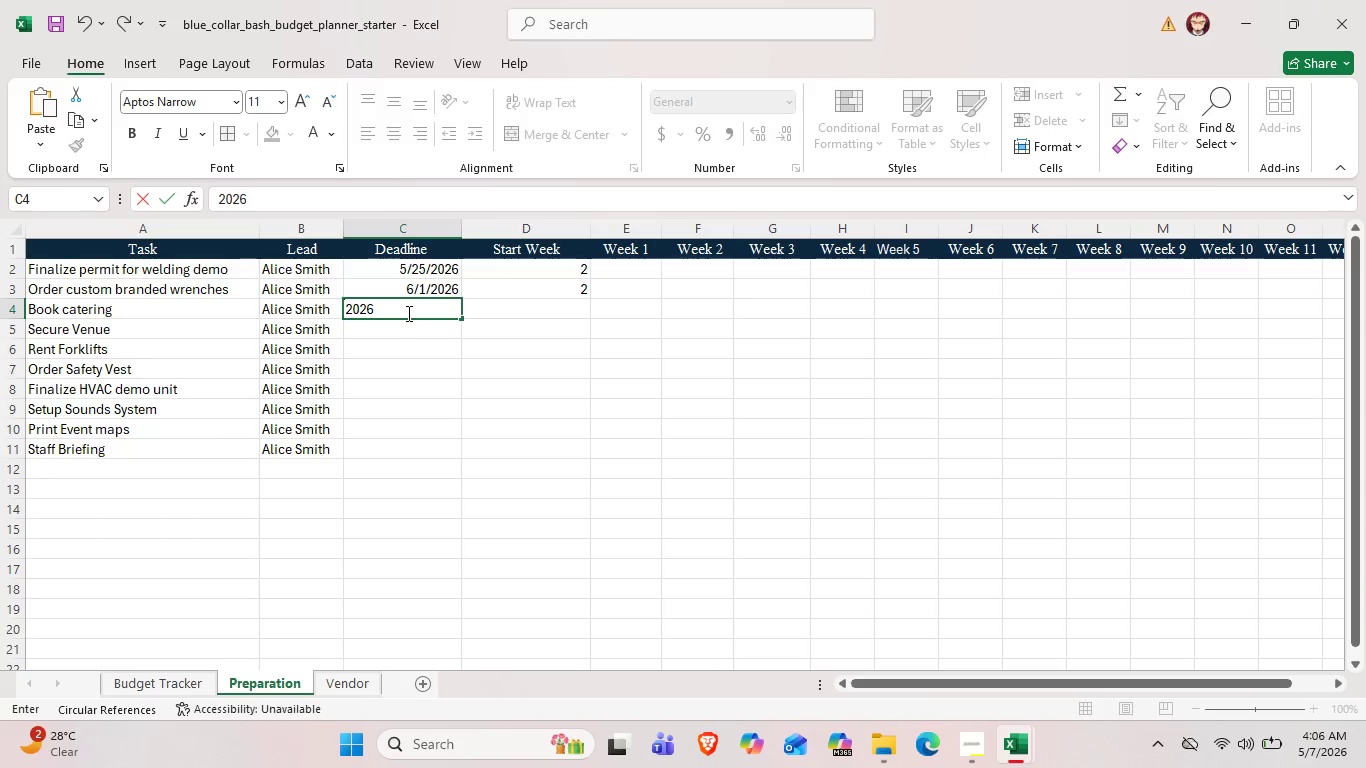 
key(Slash)
 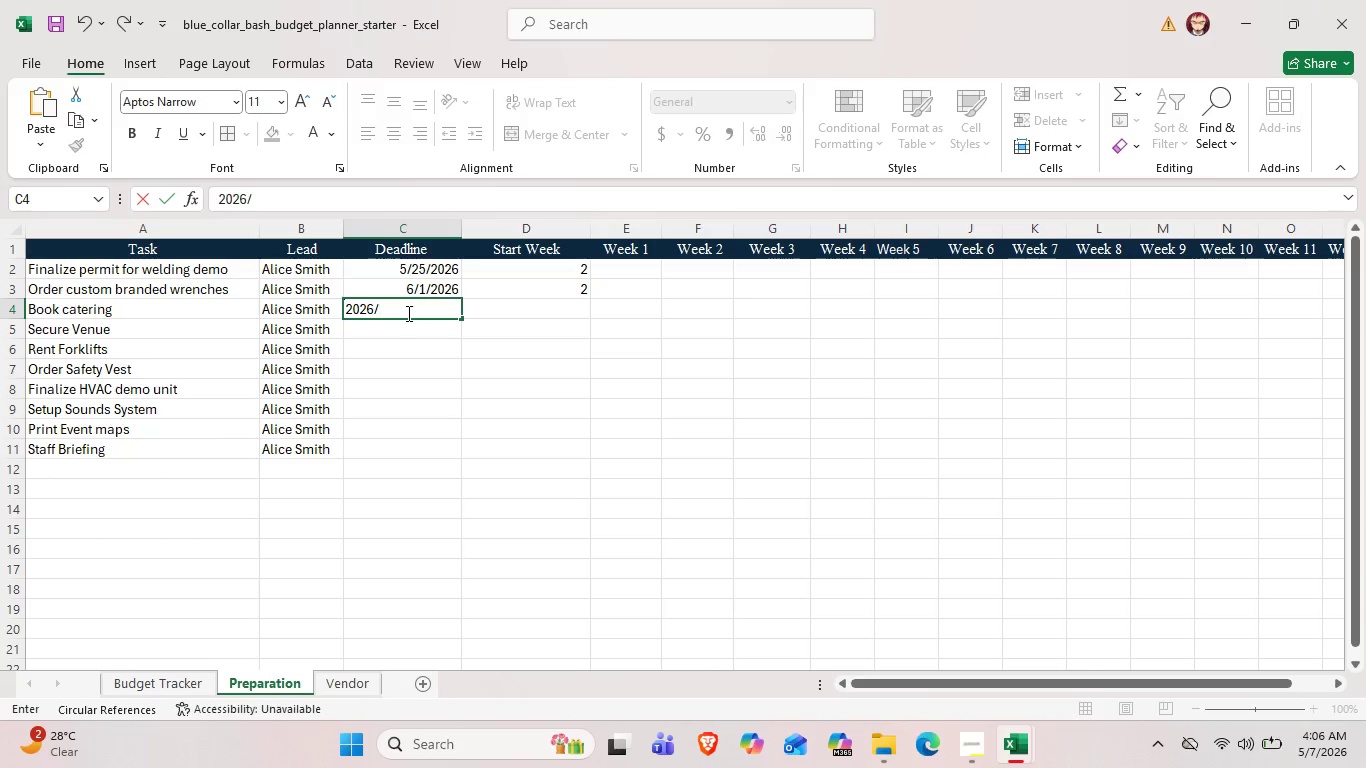 
wait(14.42)
 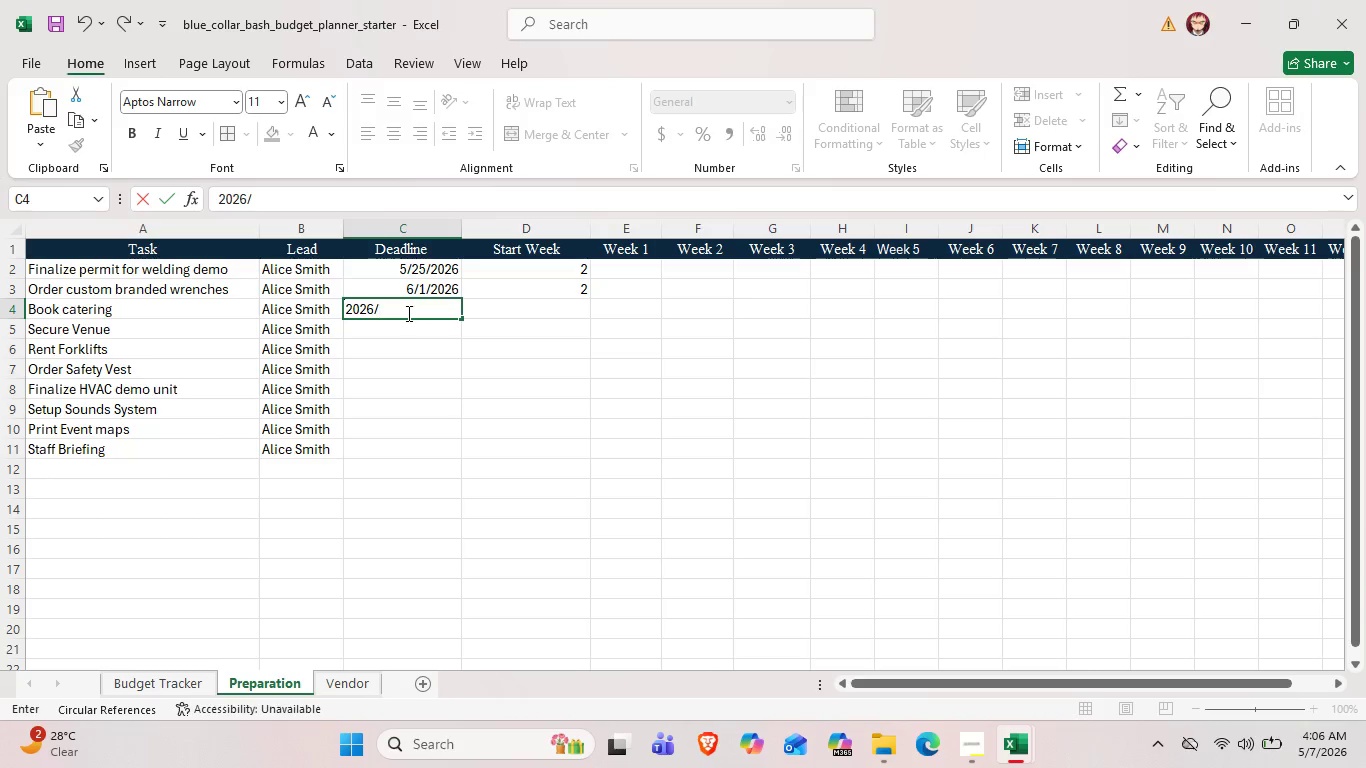 
type(06/08)
 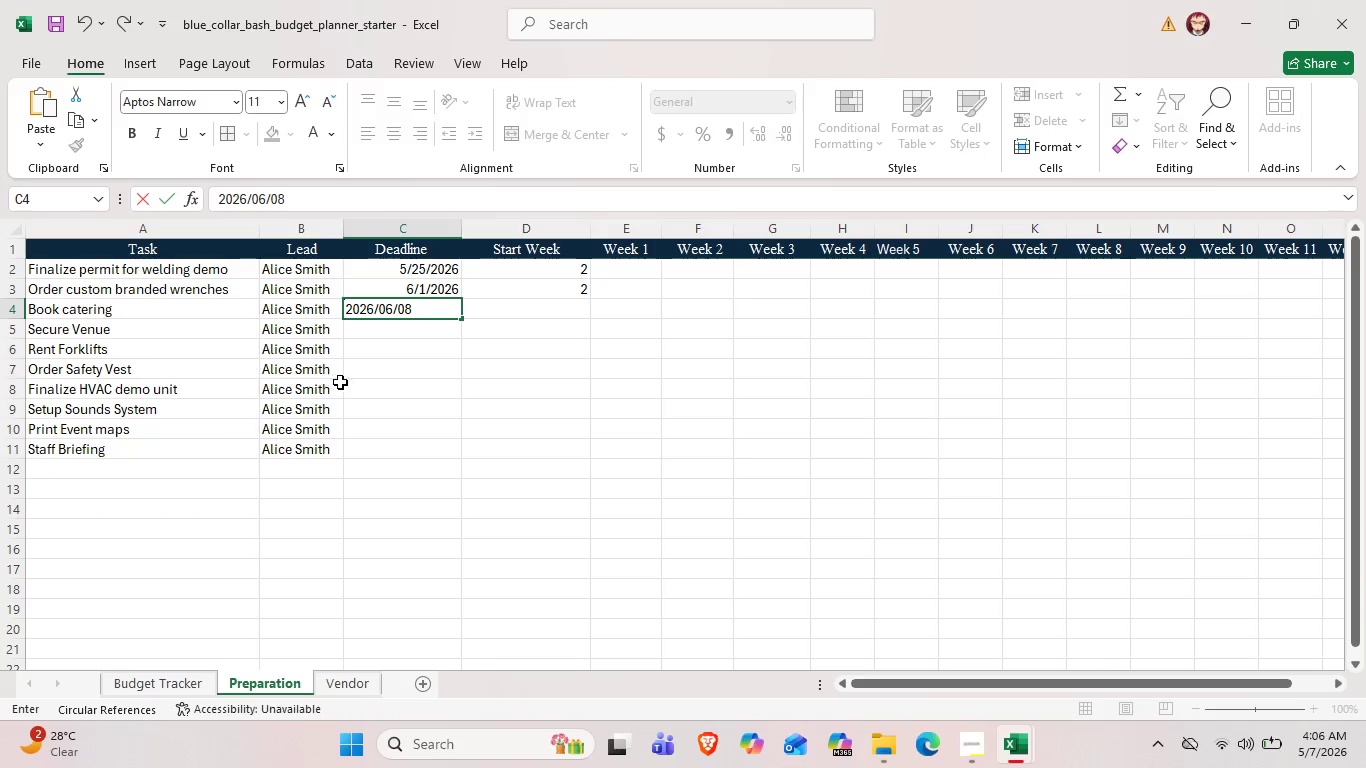 
left_click([381, 363])
 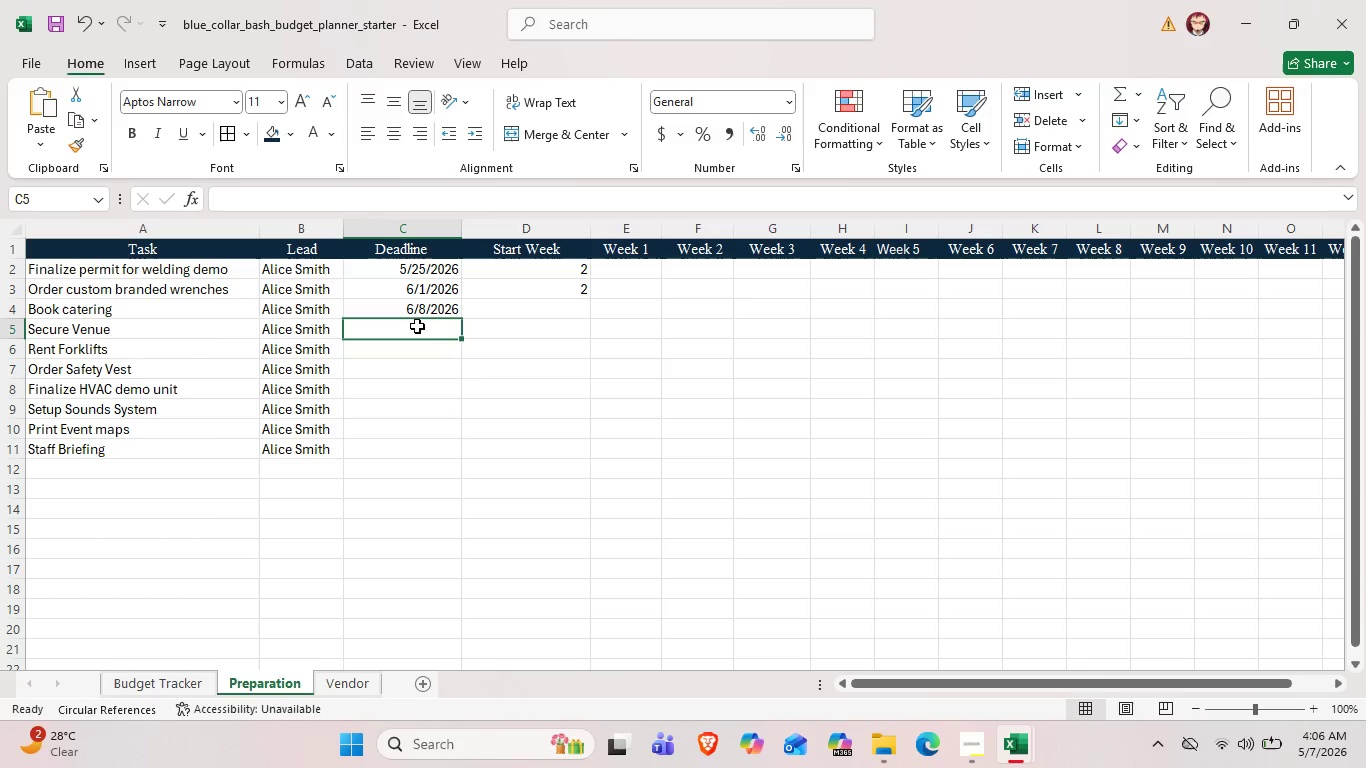 
double_click([417, 326])
 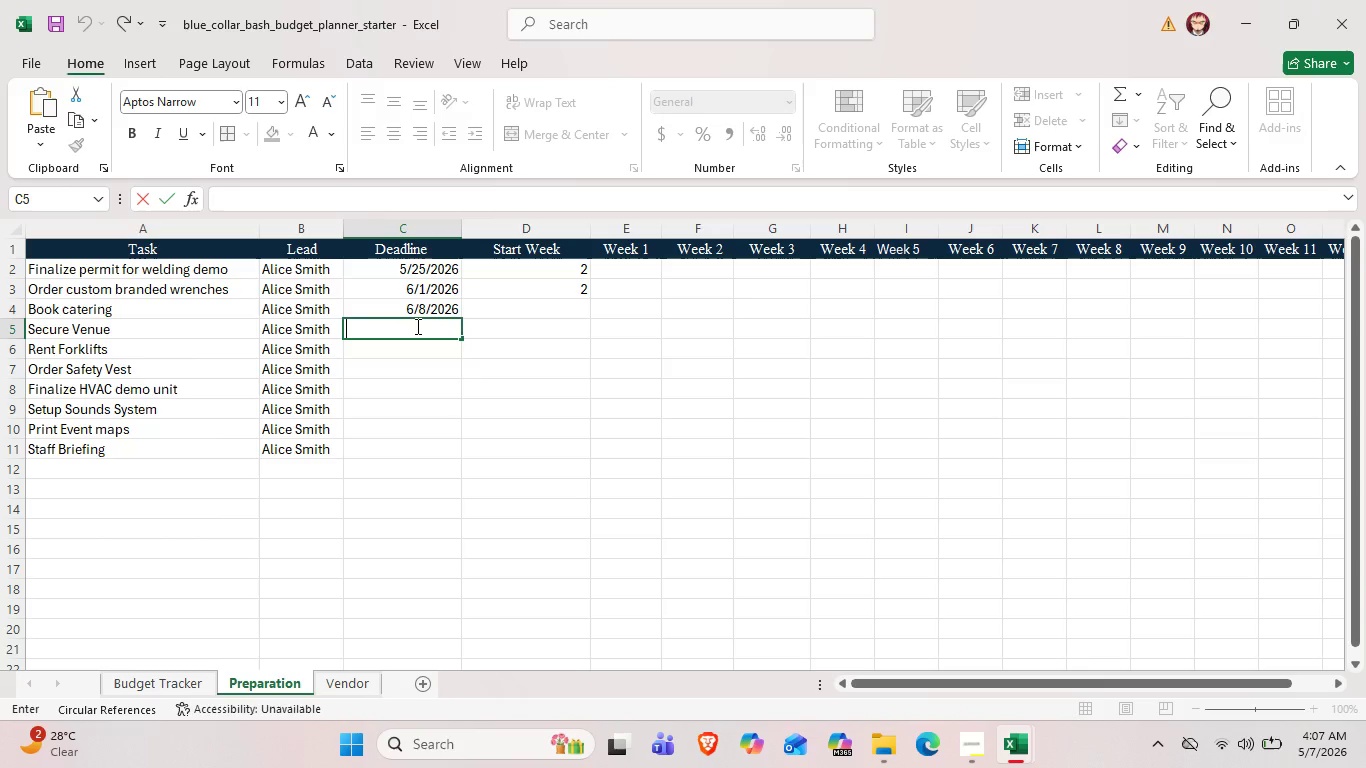 
wait(11.33)
 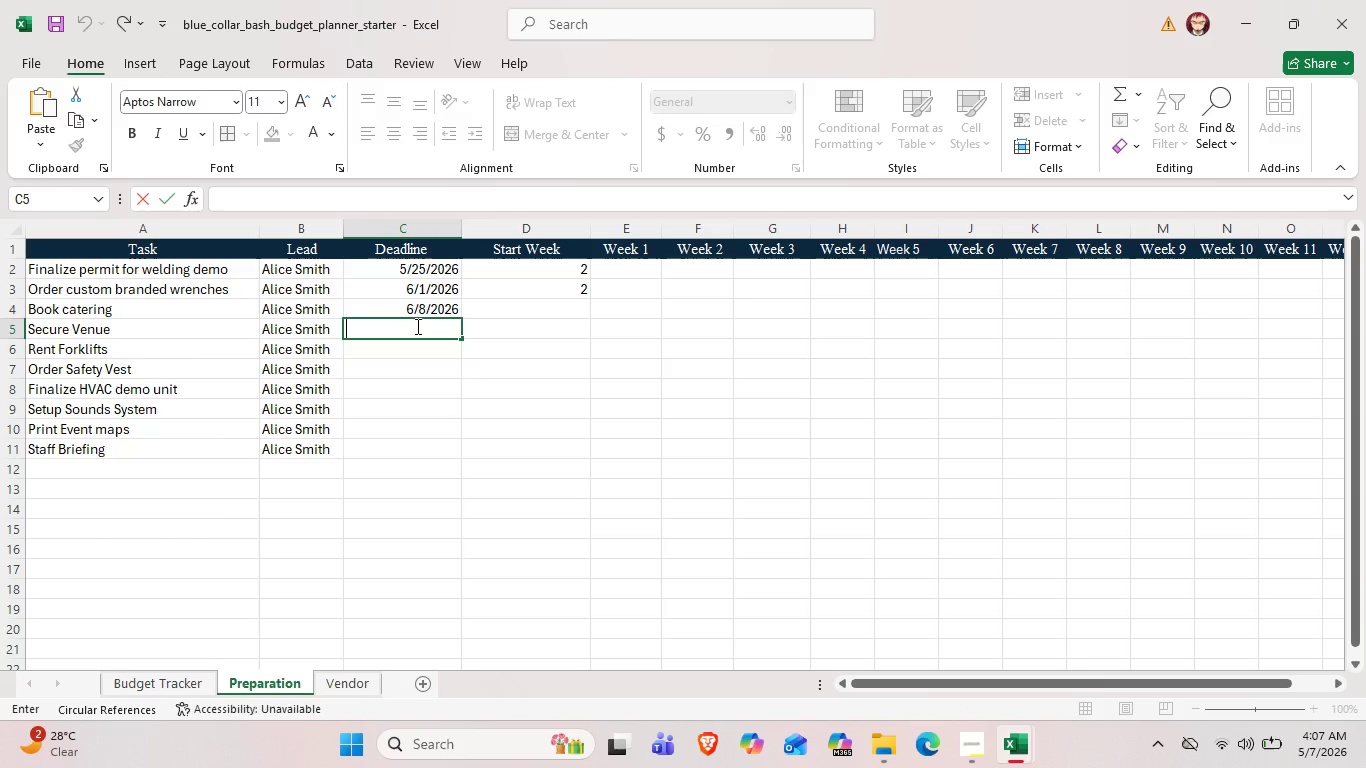 
double_click([392, 332])
 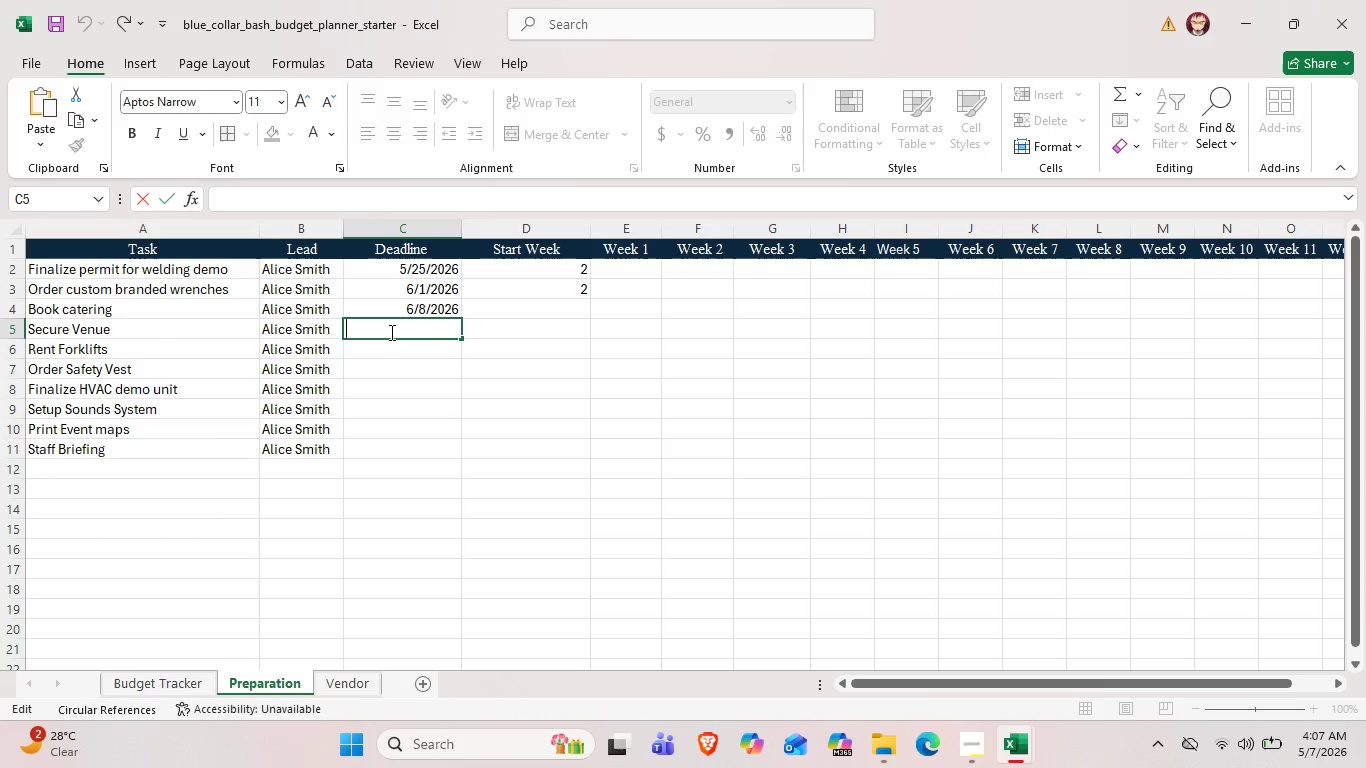 
wait(6.92)
 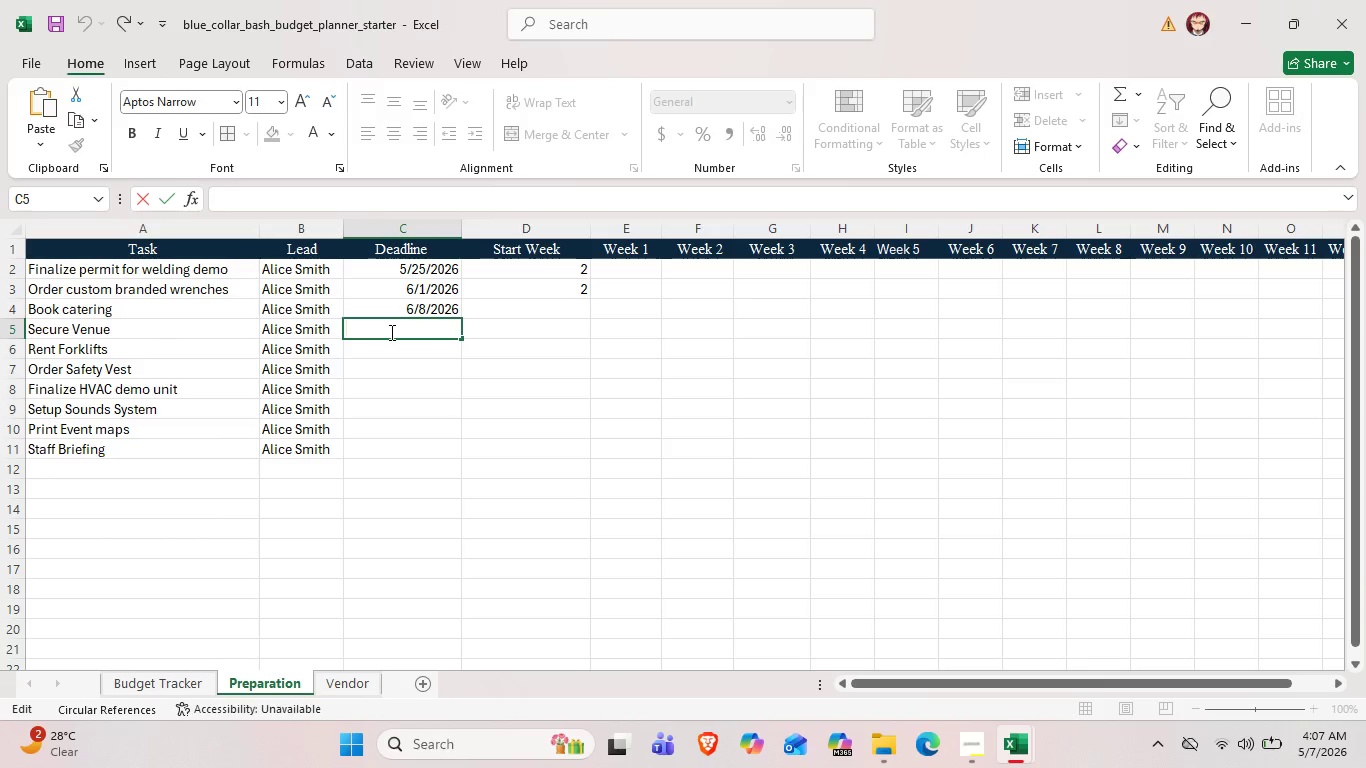 
type(2026)
 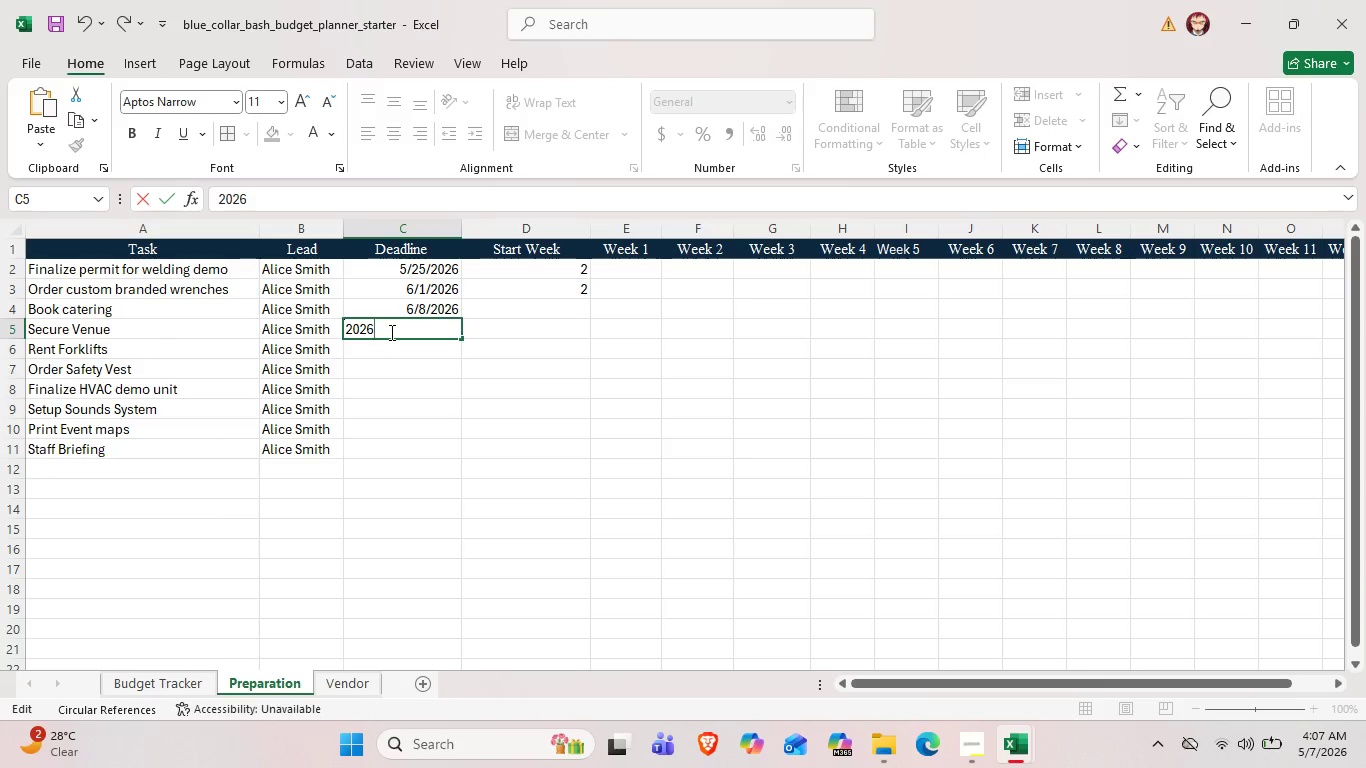 
wait(6.89)
 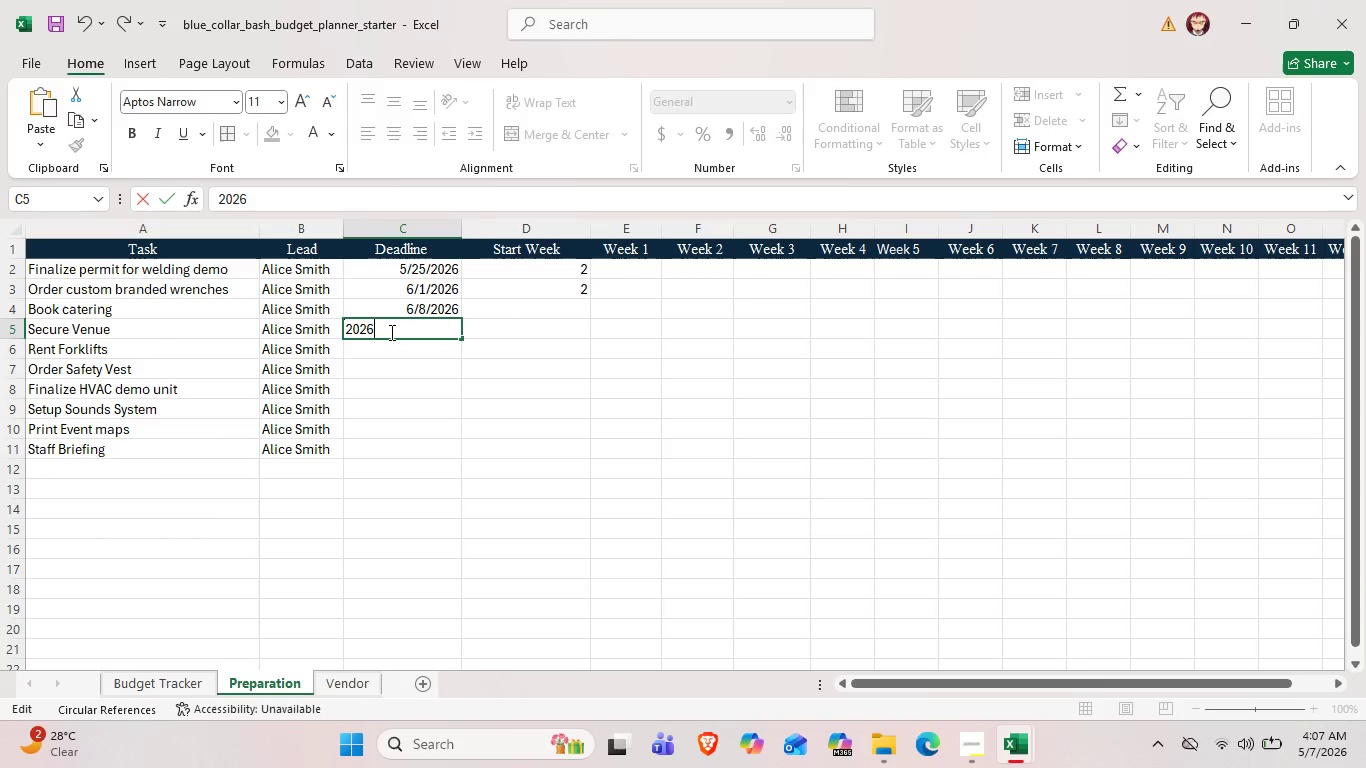 
type(/07/27)
 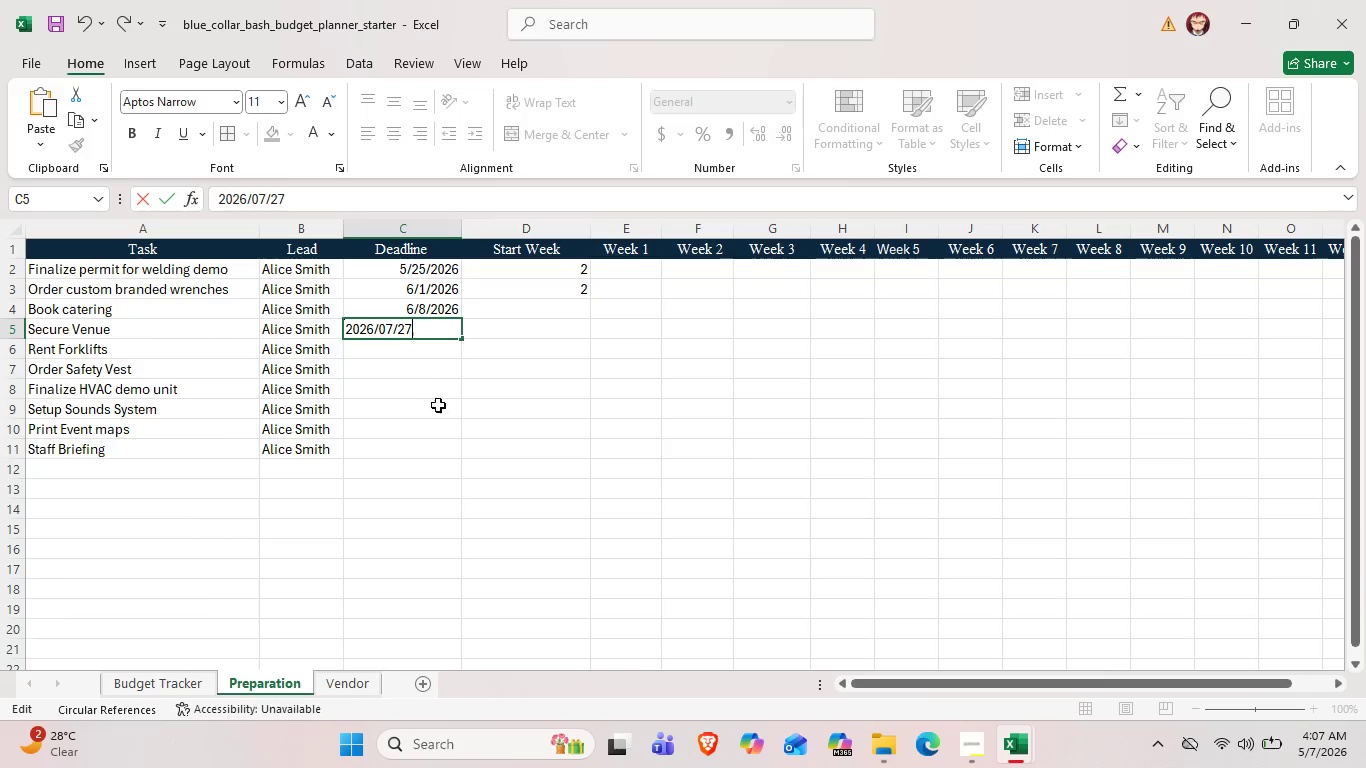 
left_click([441, 407])
 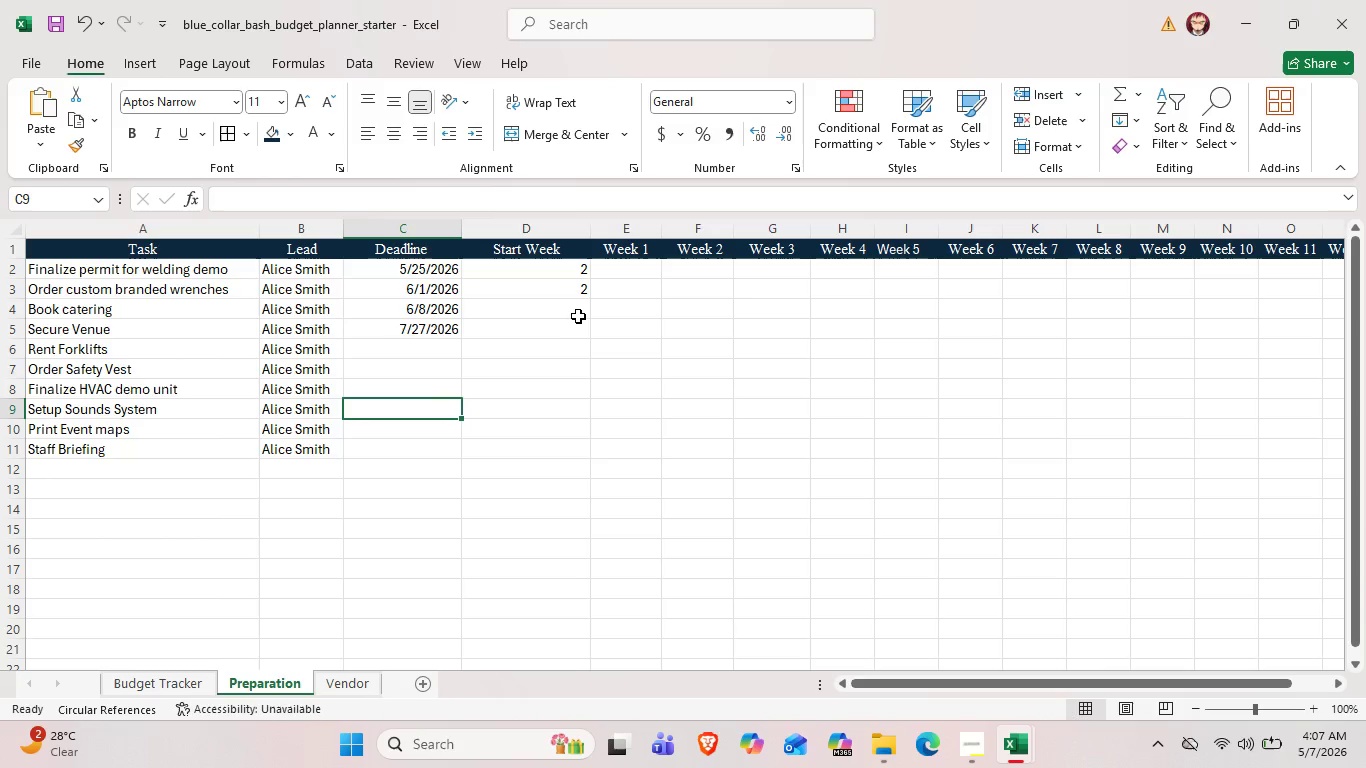 
left_click([576, 307])
 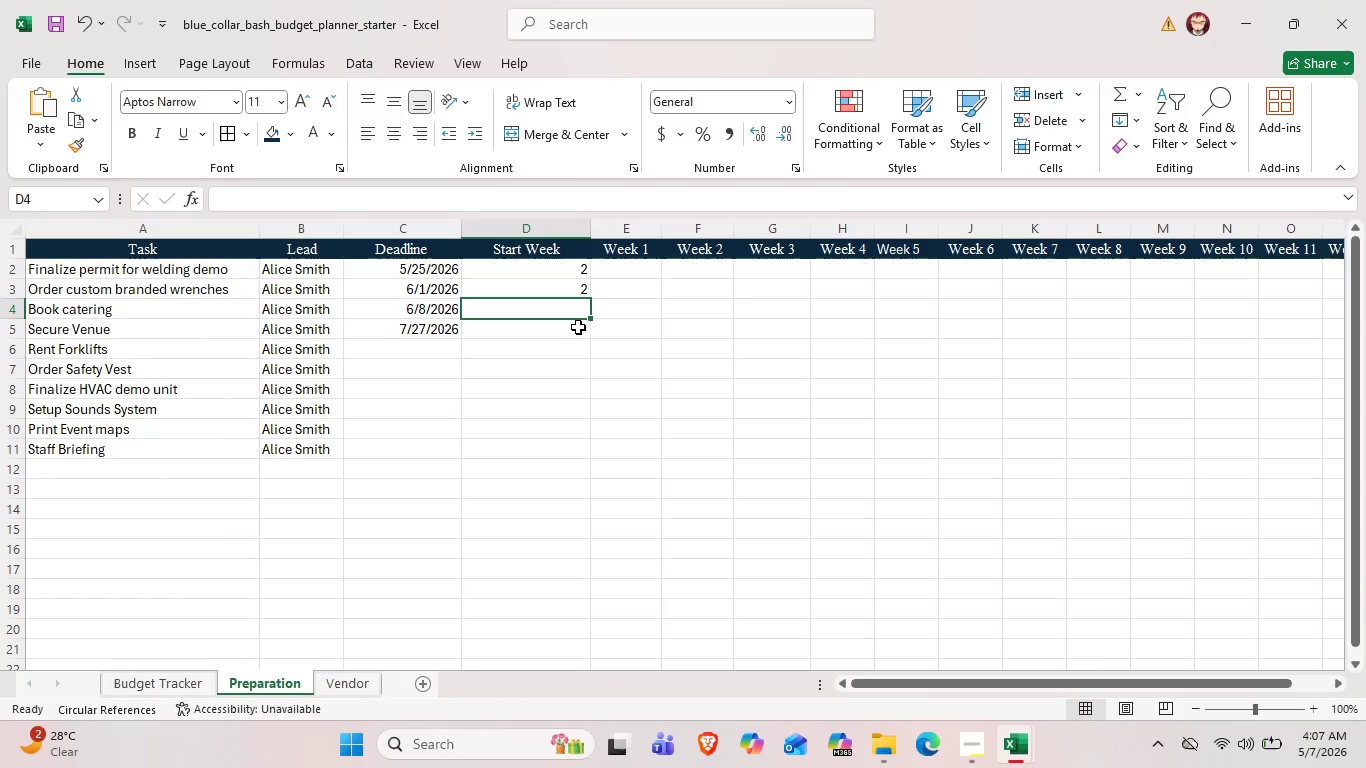 
double_click([580, 309])
 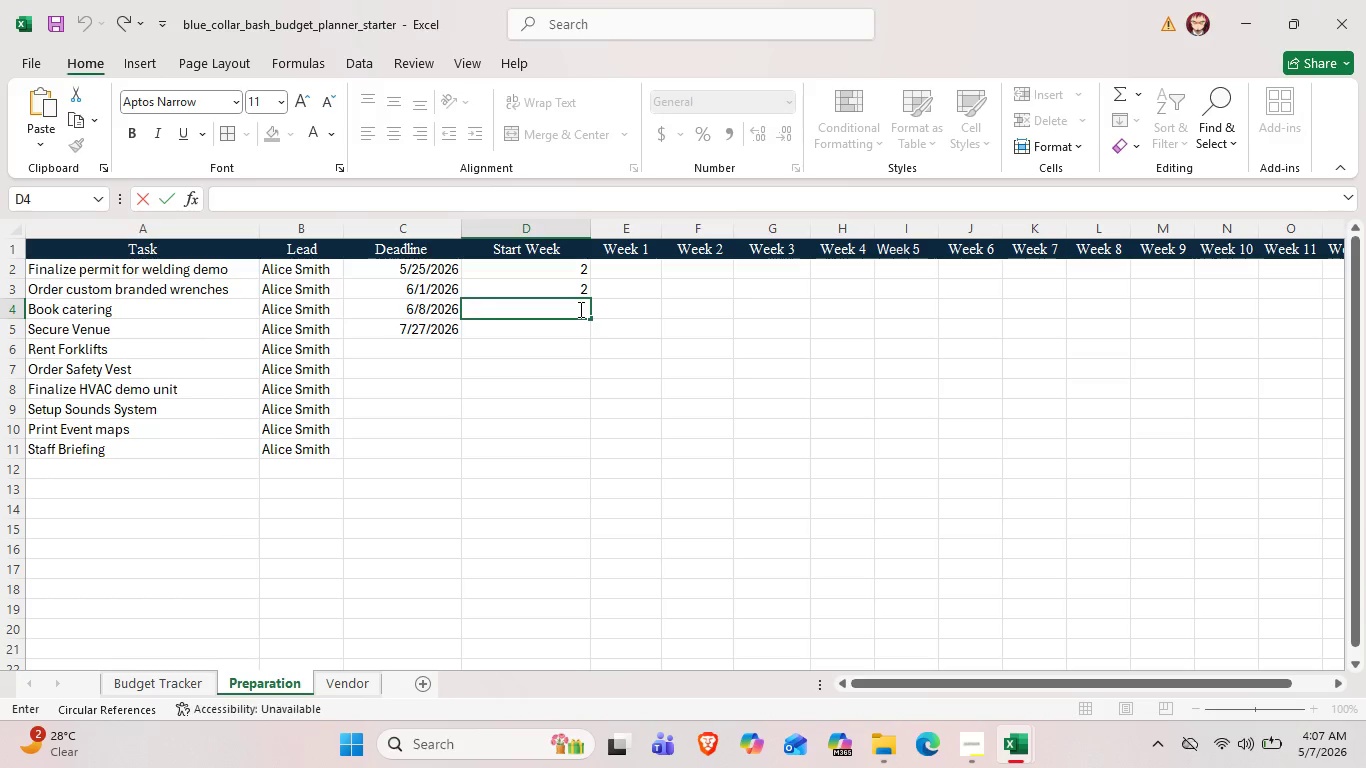 
key(2)
 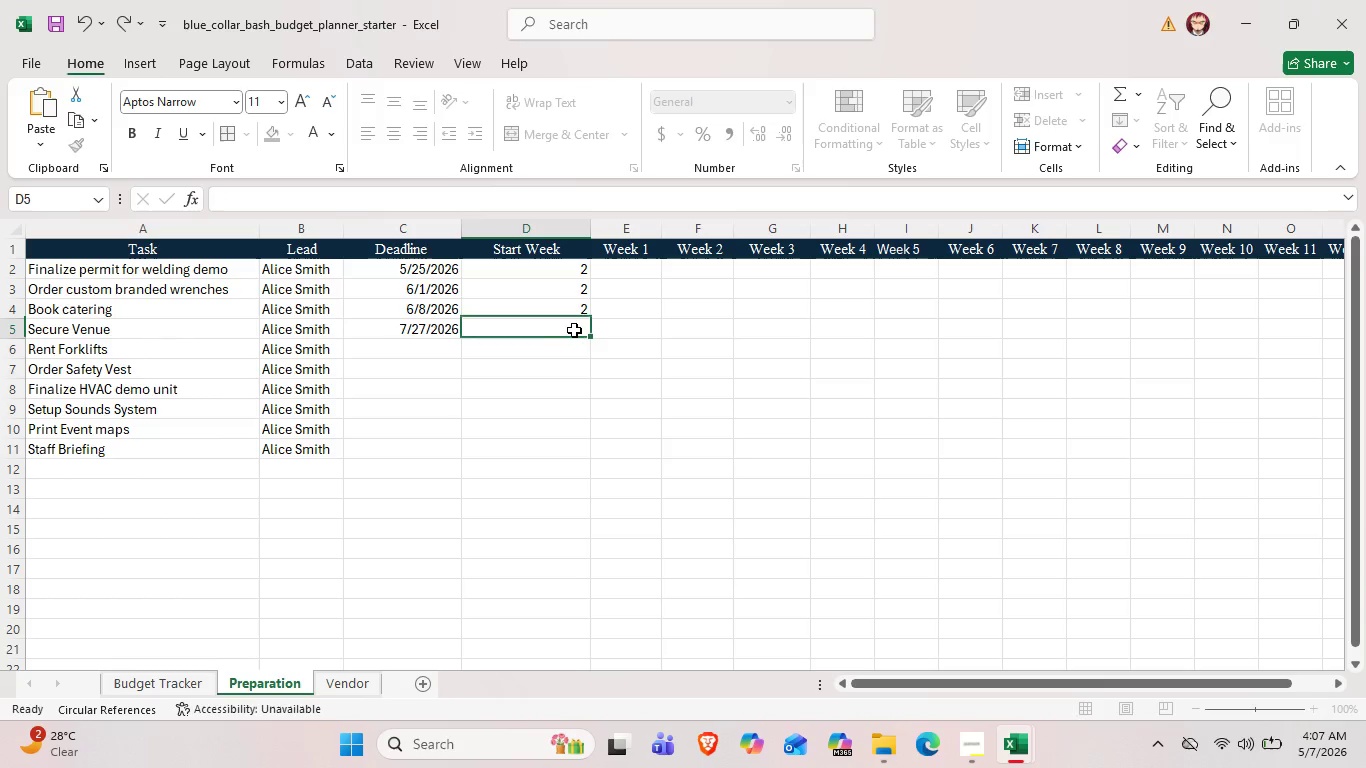 
double_click([574, 330])
 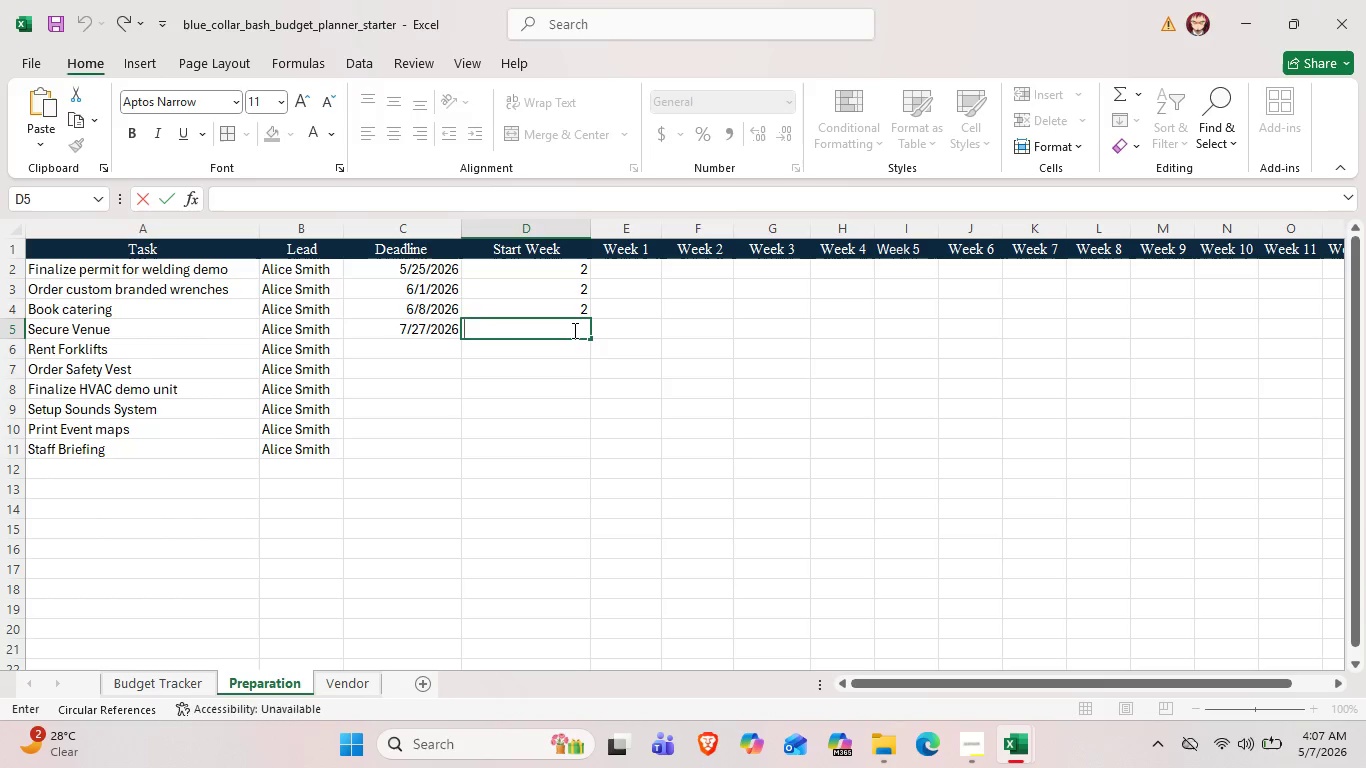 
type(11)
 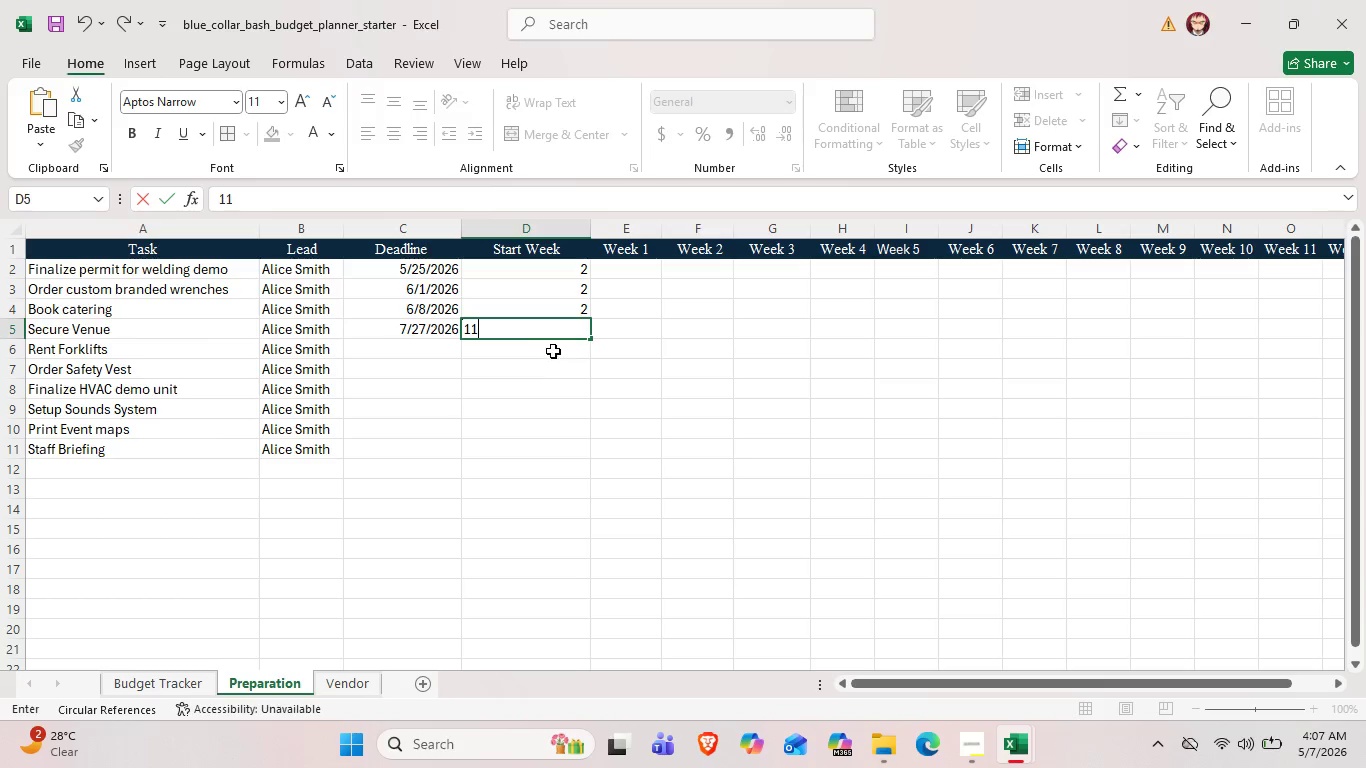 
double_click([553, 351])
 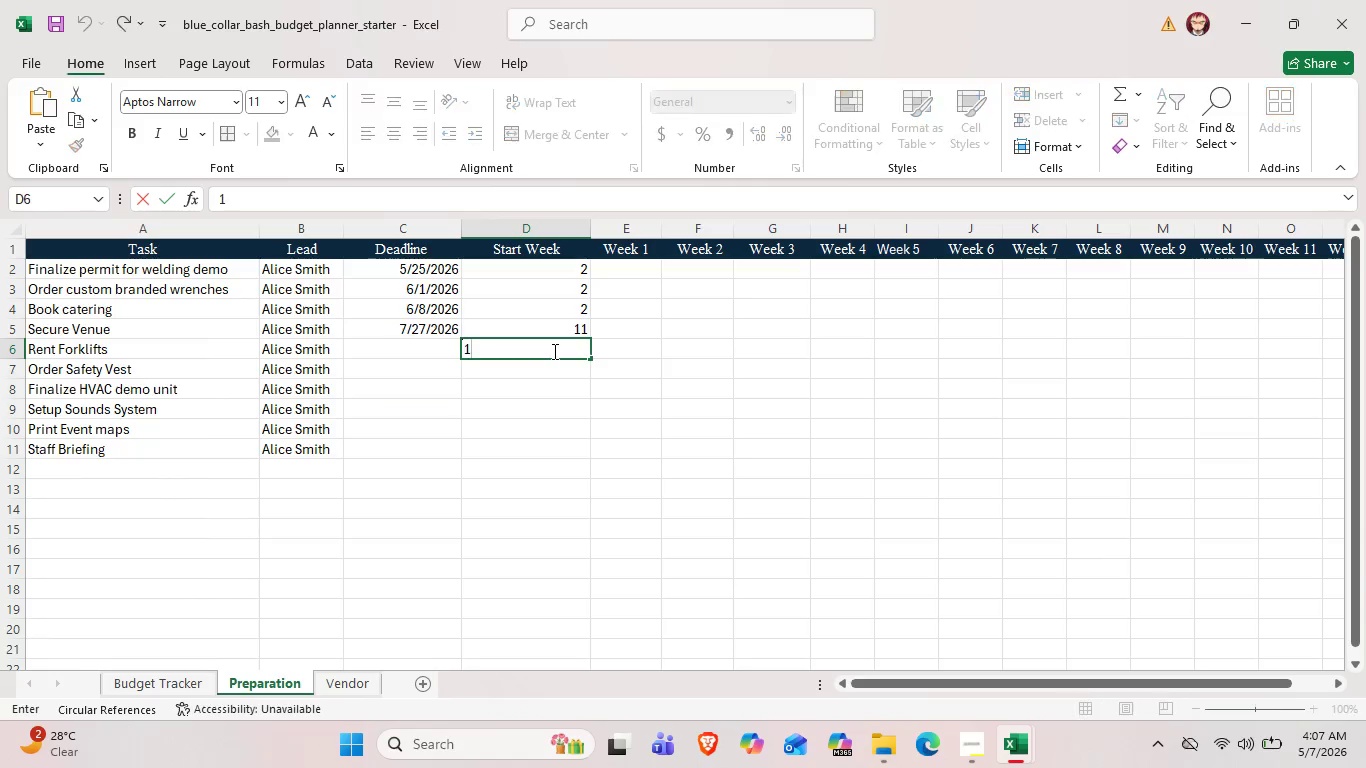 
key(1)
 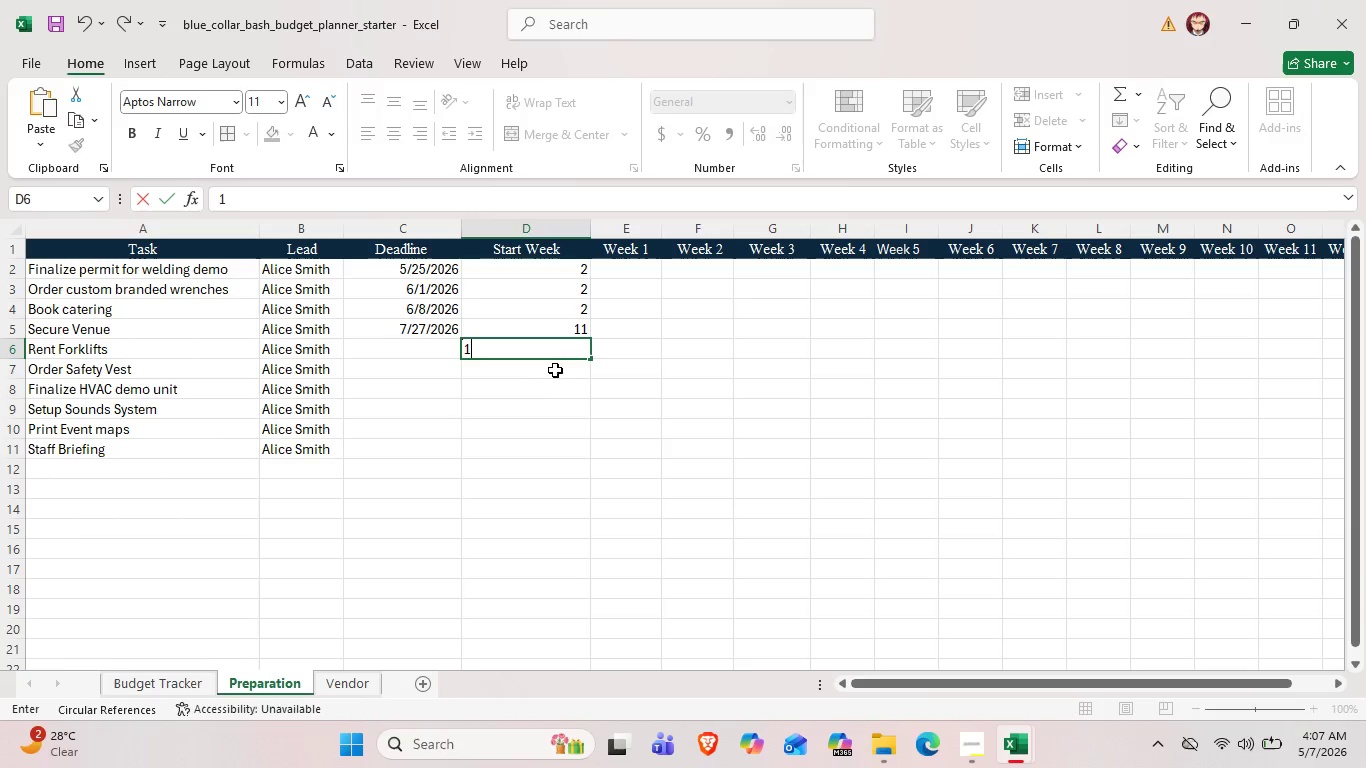 
double_click([558, 365])
 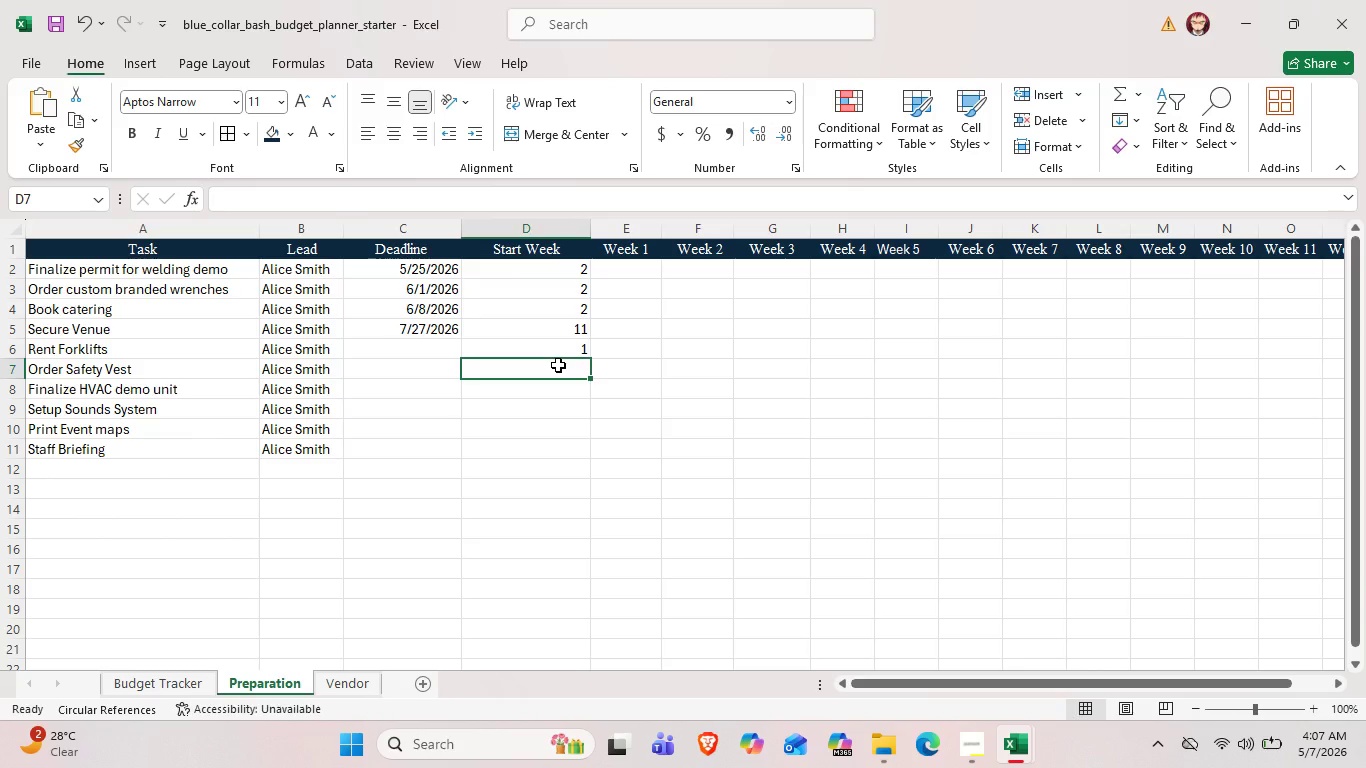 
double_click([559, 366])
 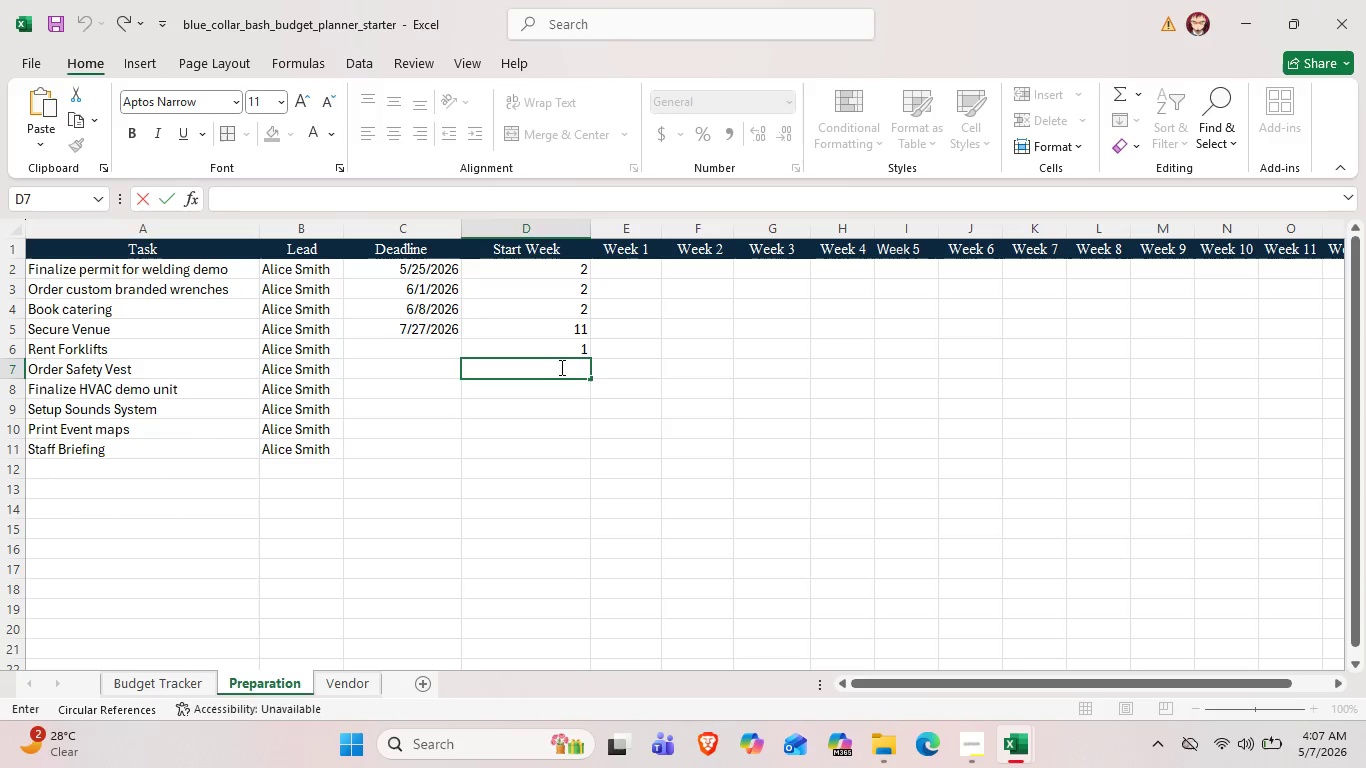 
key(8)
 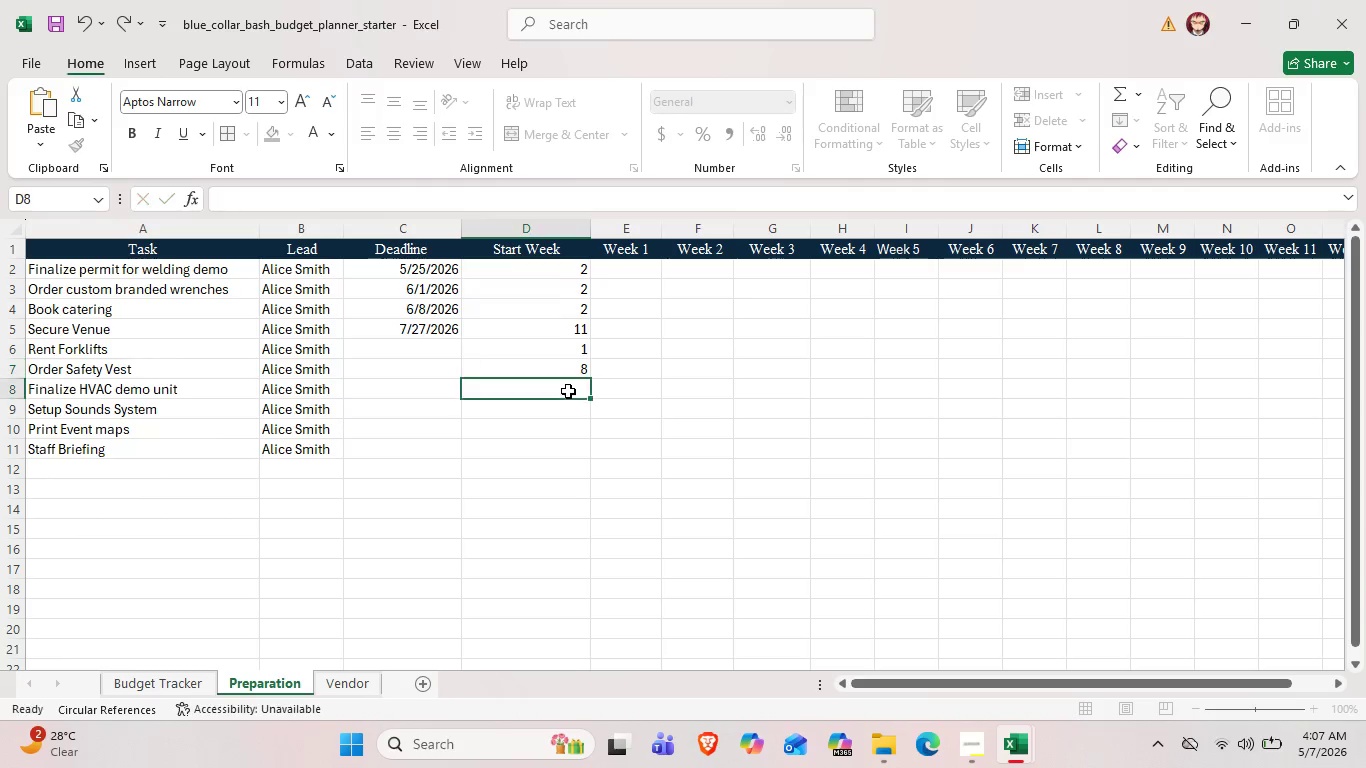 
double_click([568, 391])
 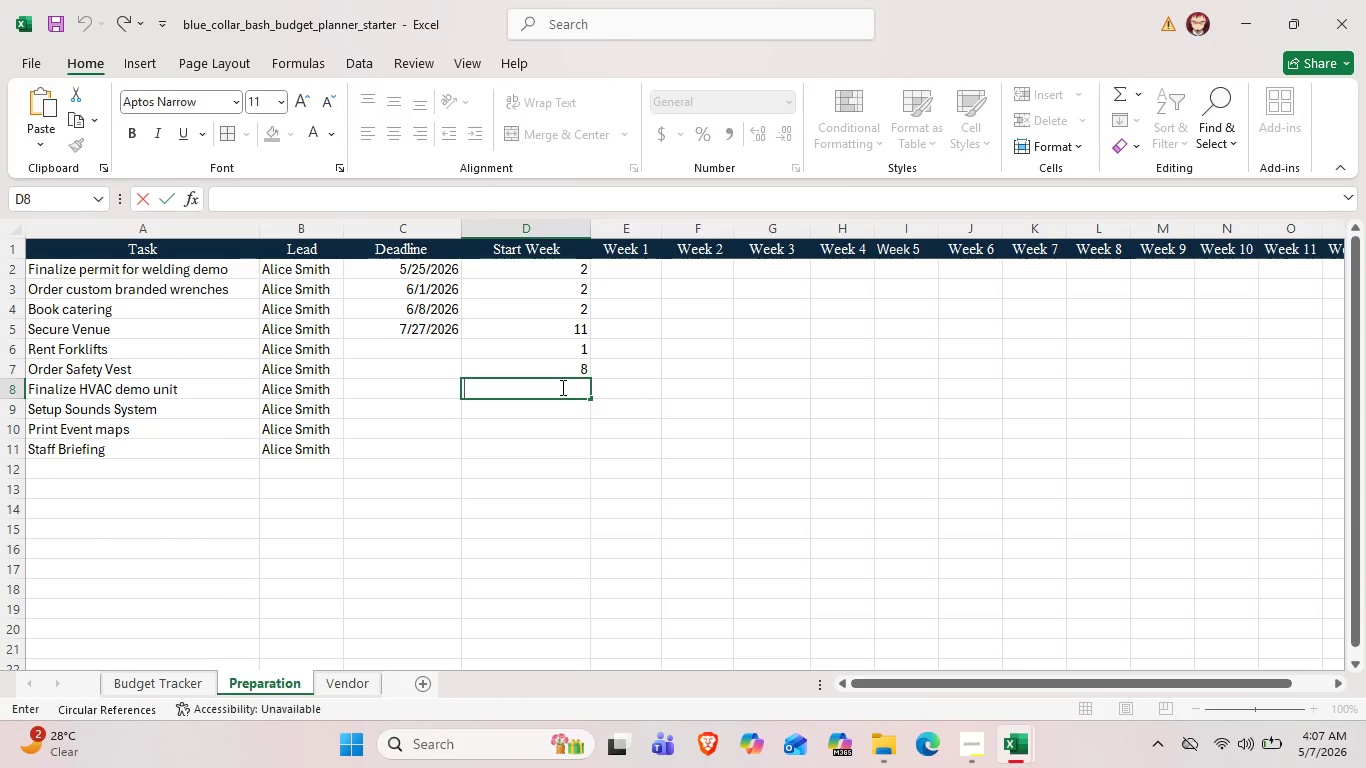 
wait(17.36)
 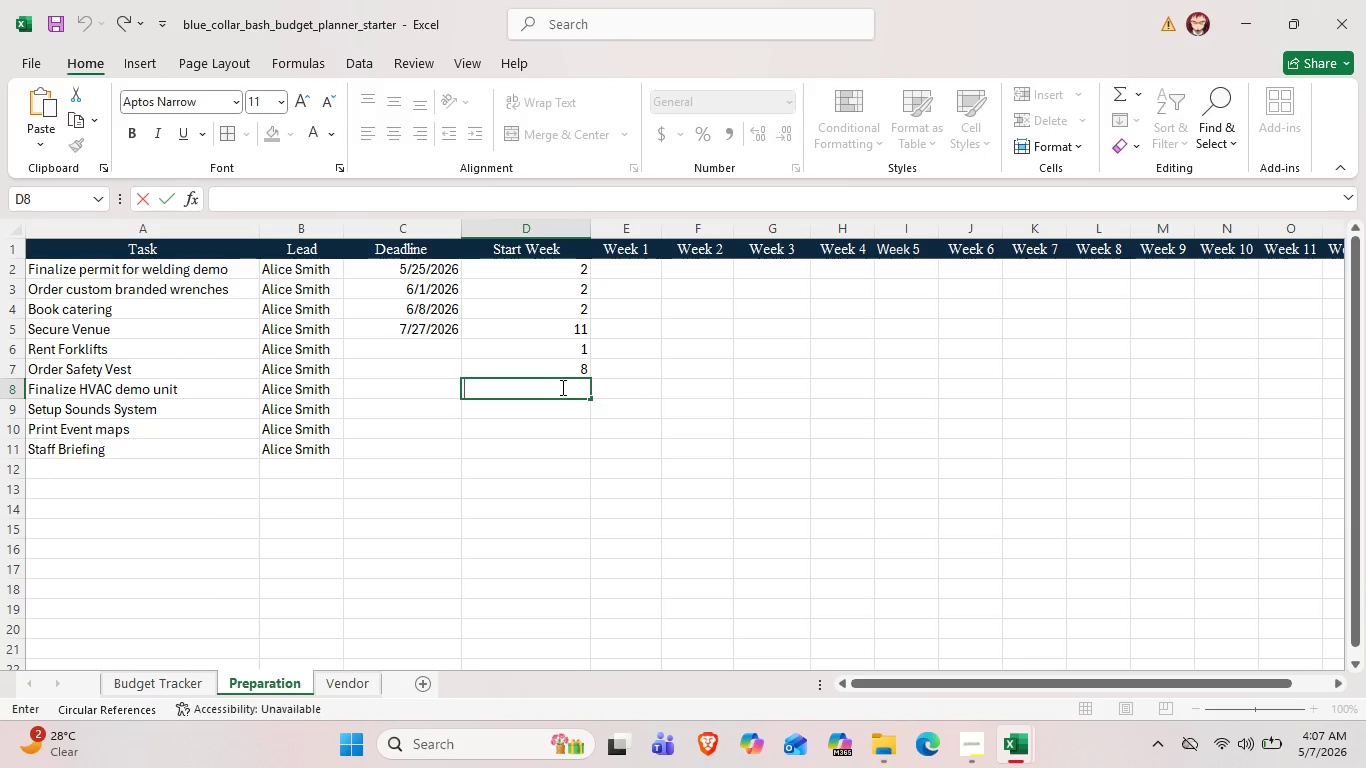 
key(6)
 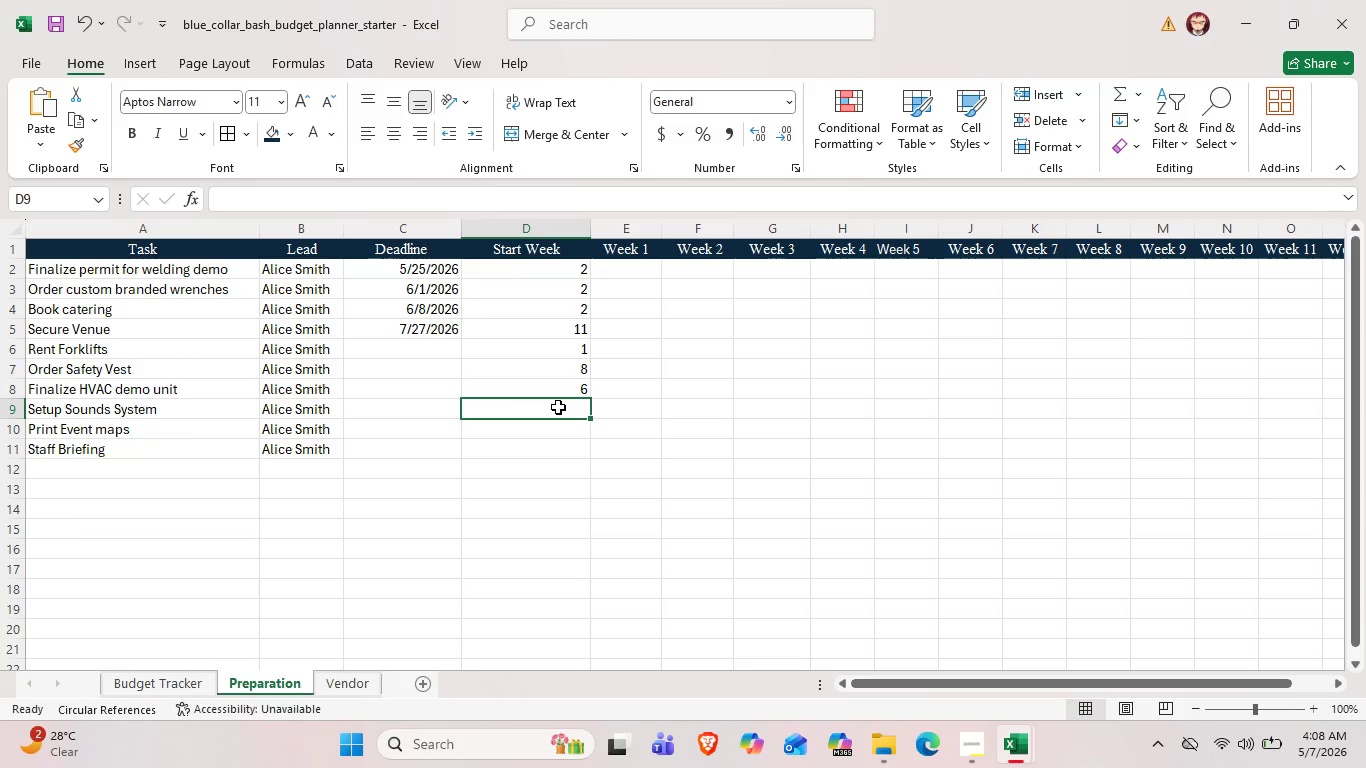 
double_click([556, 406])
 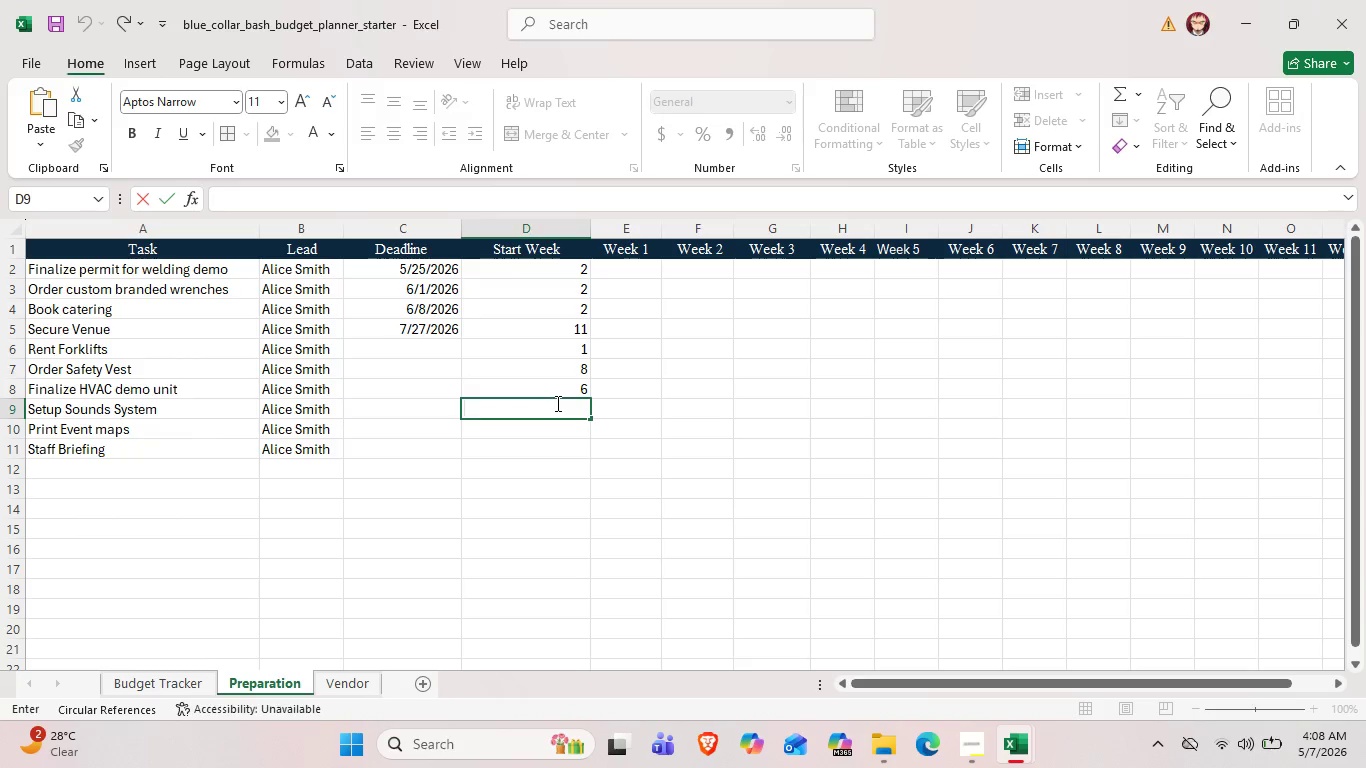 
key(1)
 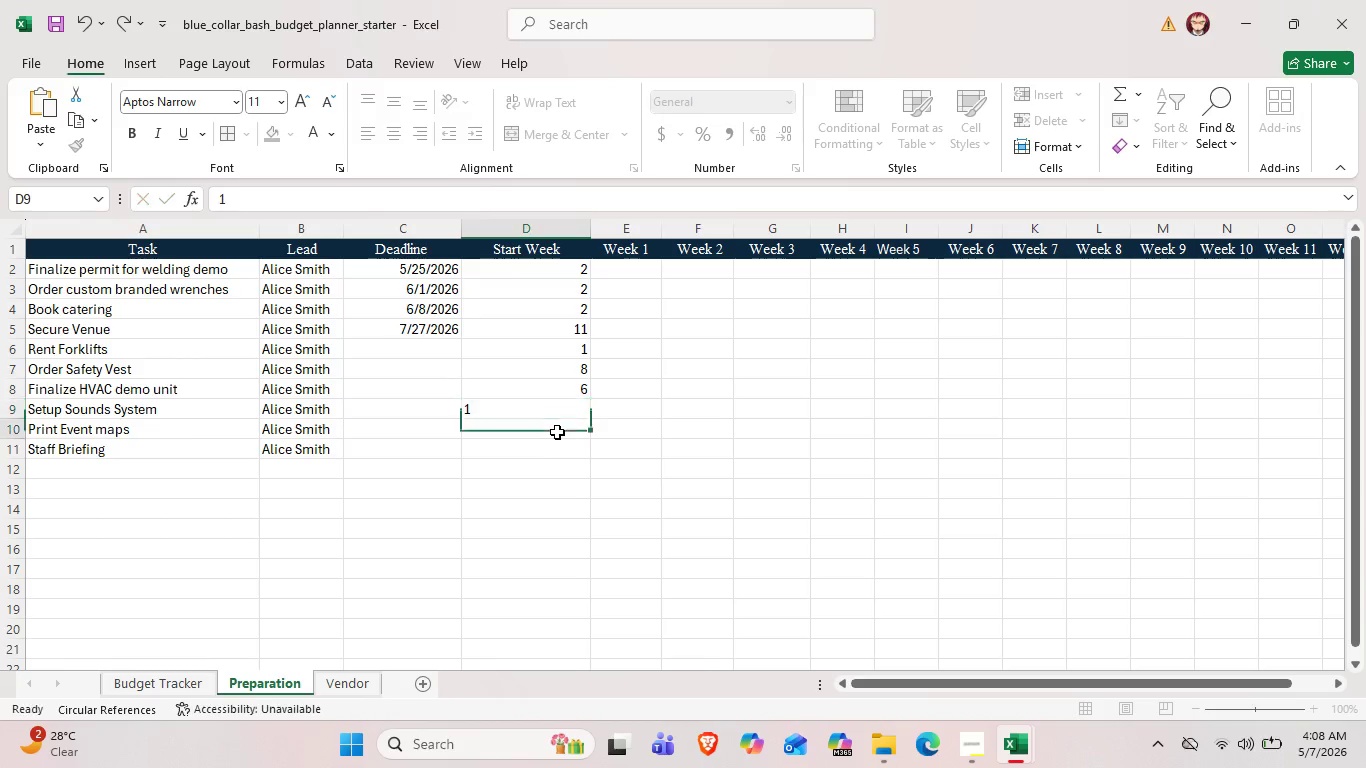 
double_click([557, 431])
 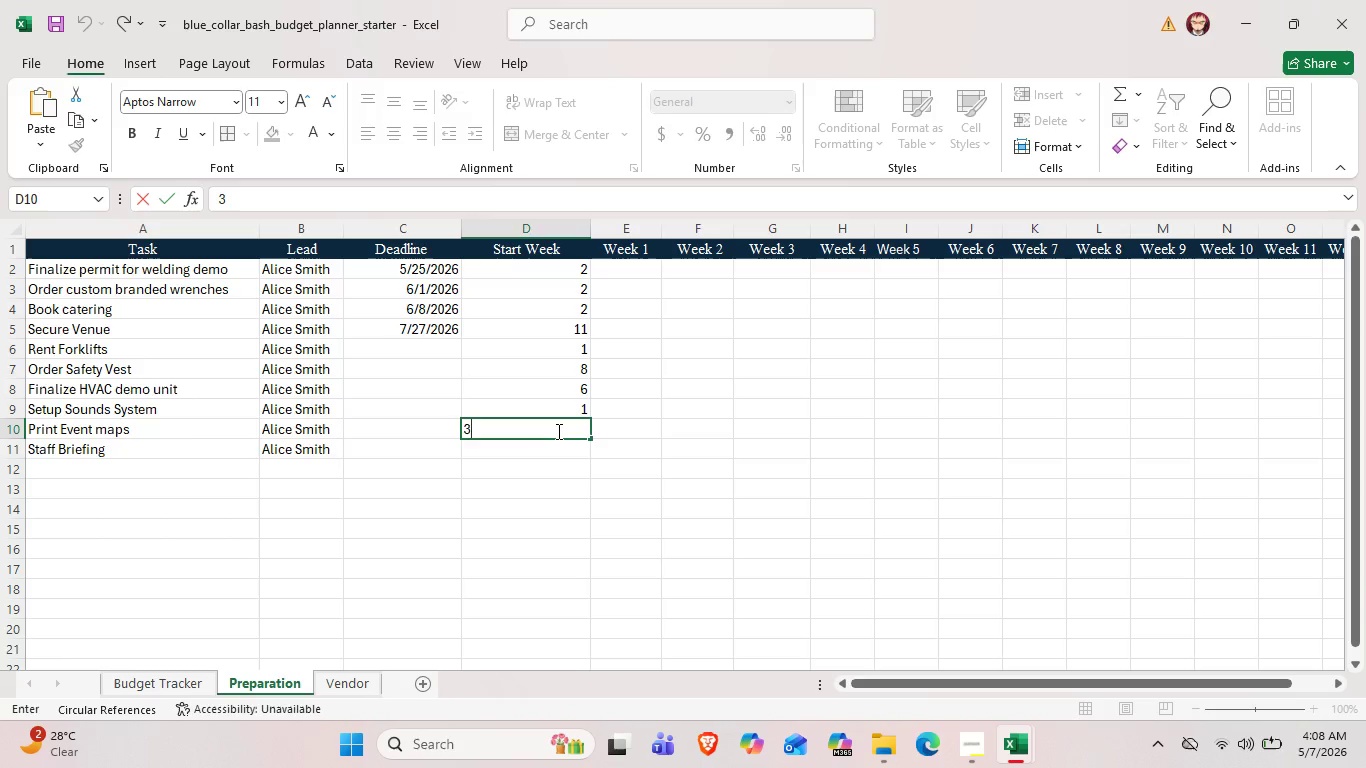 
key(3)
 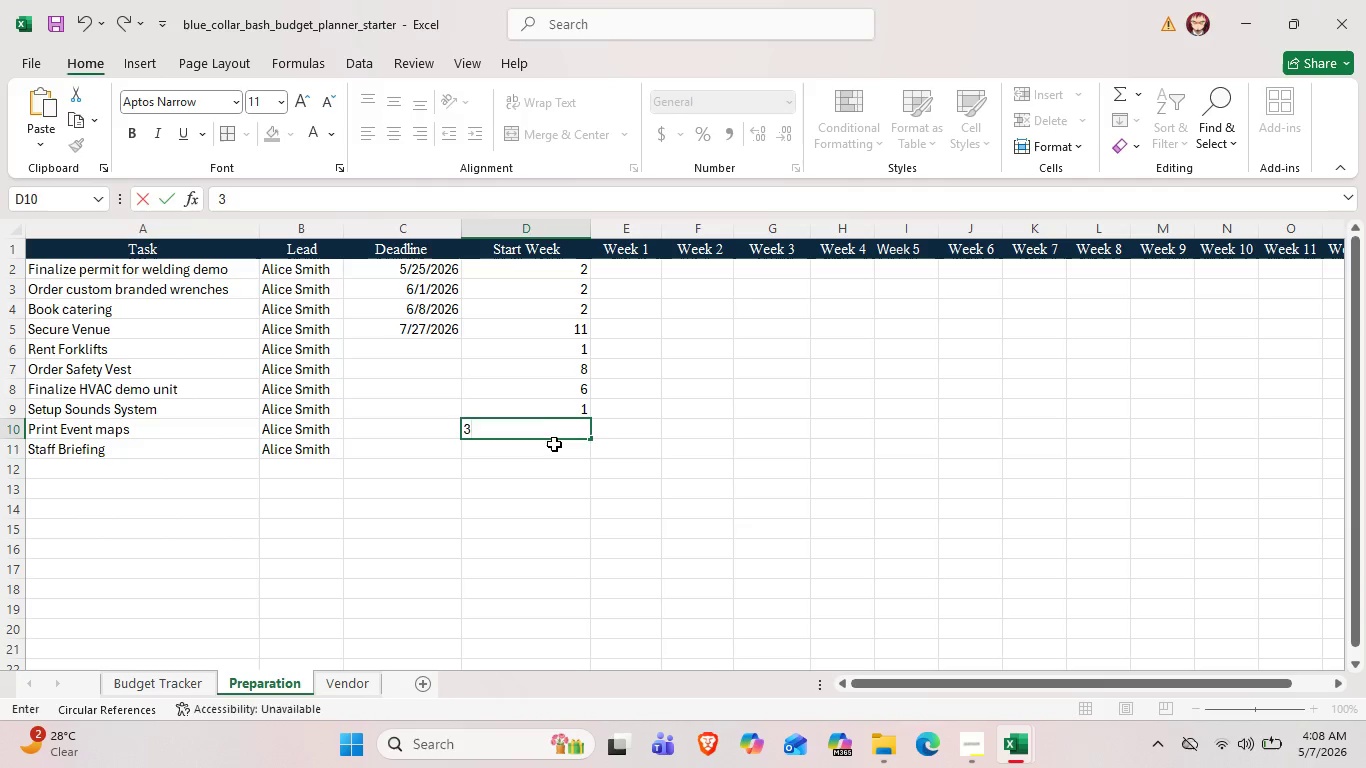 
left_click([554, 445])
 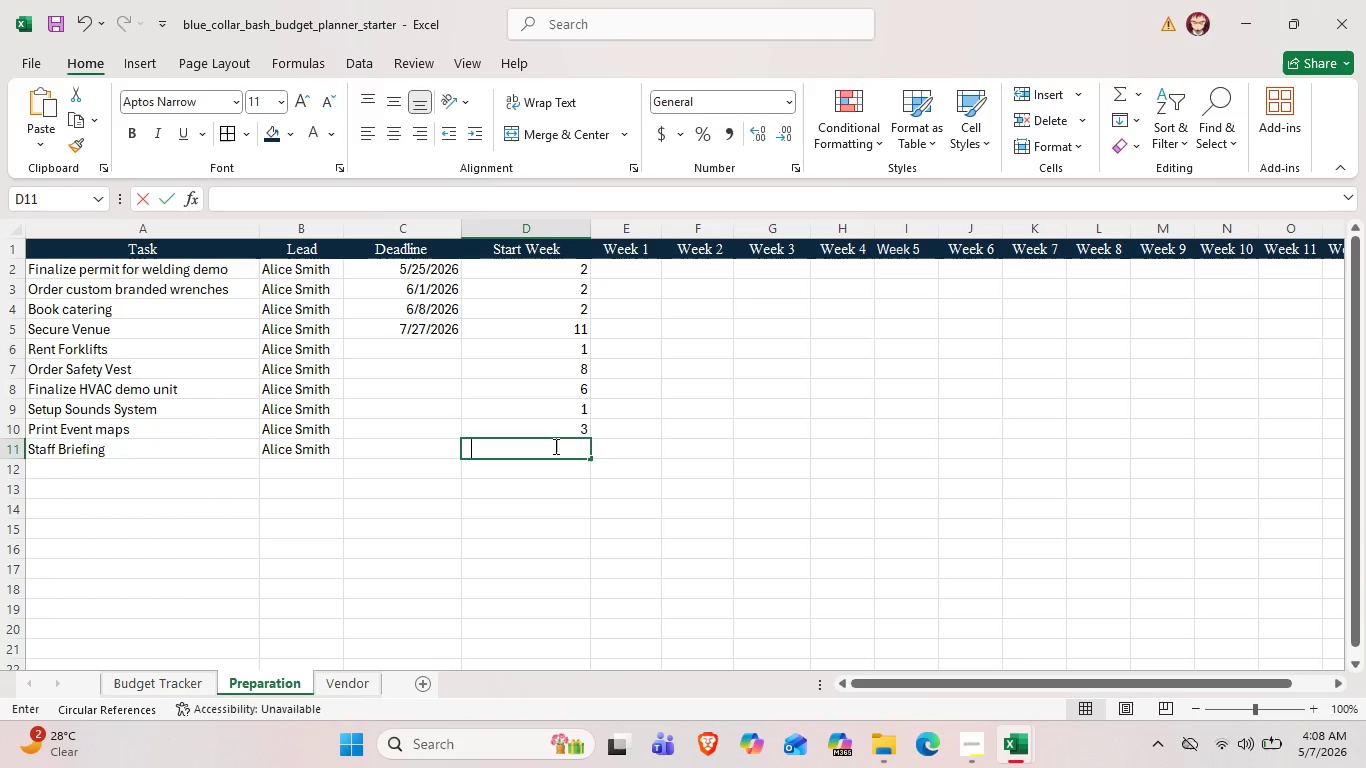 
type(44)
key(Backspace)
 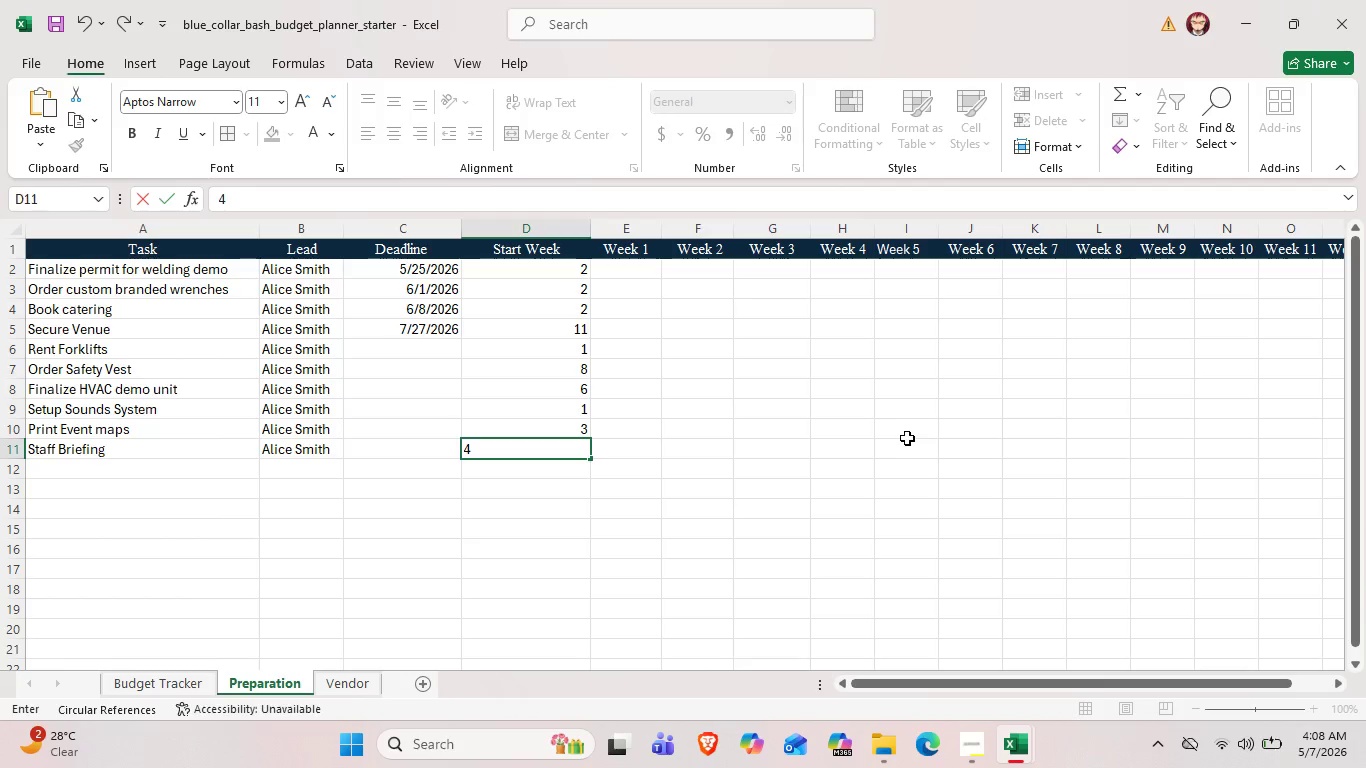 
left_click([907, 438])